 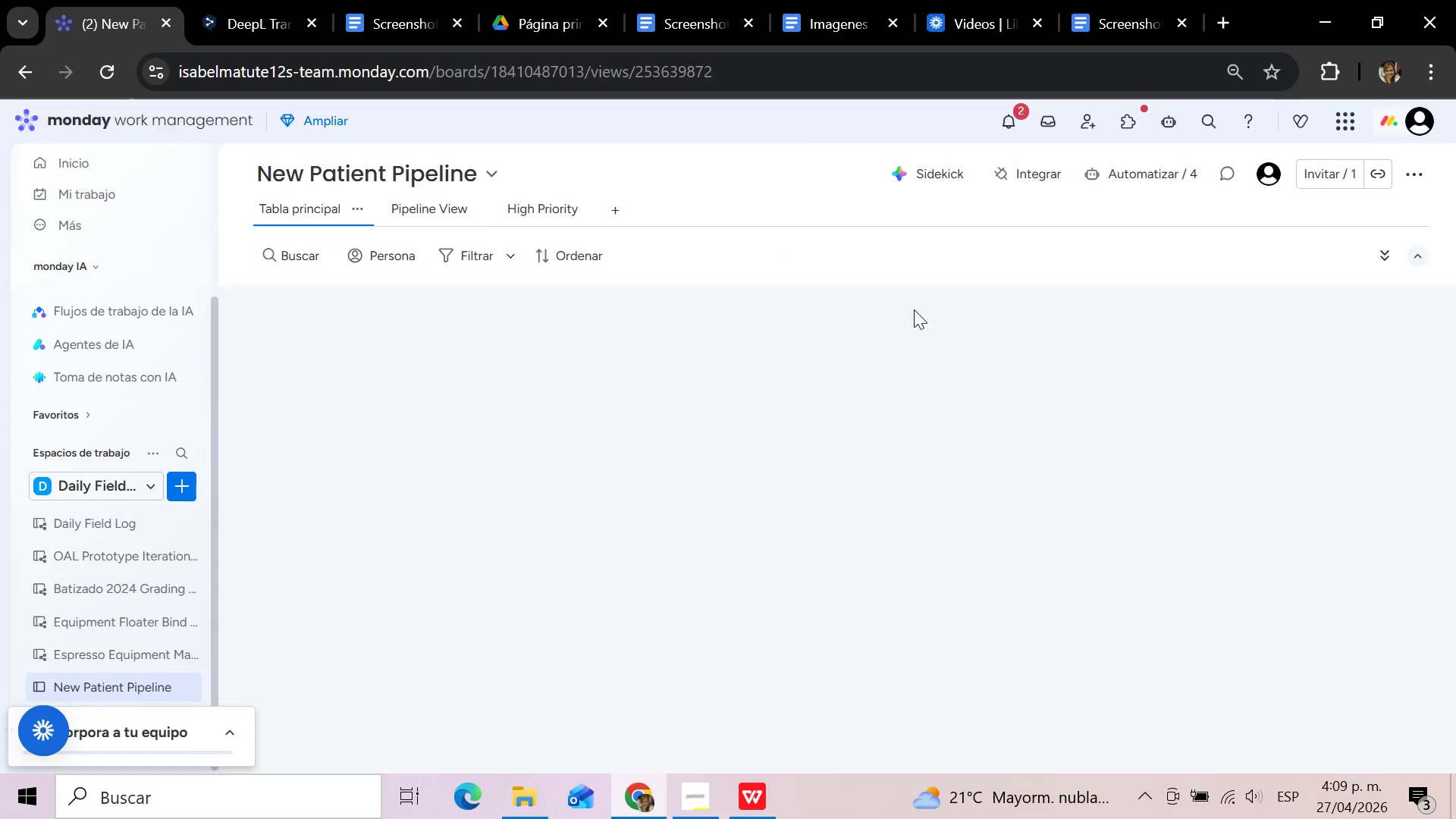 
left_click([1307, 259])
 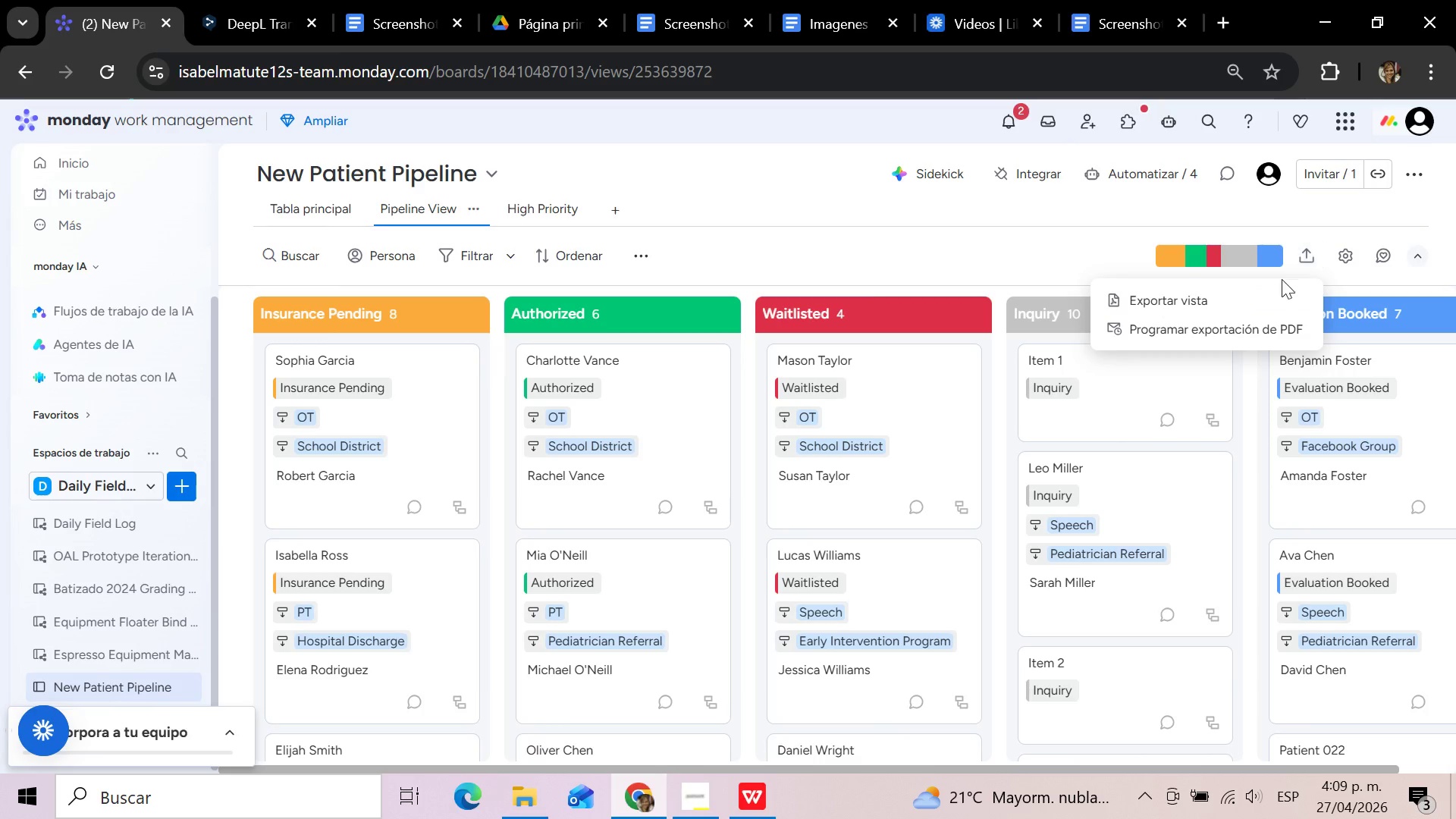 
left_click([1246, 297])
 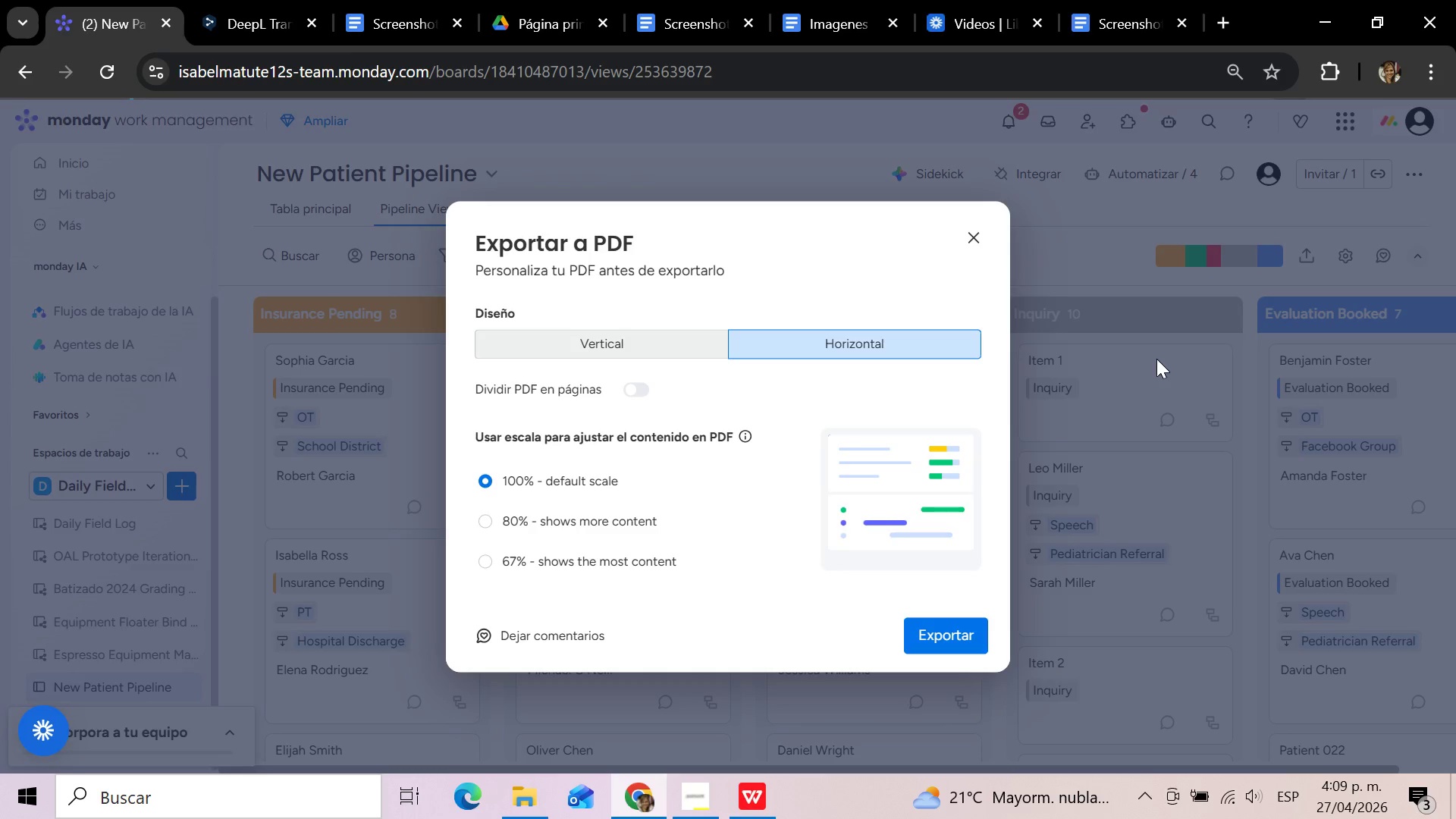 
left_click([934, 643])
 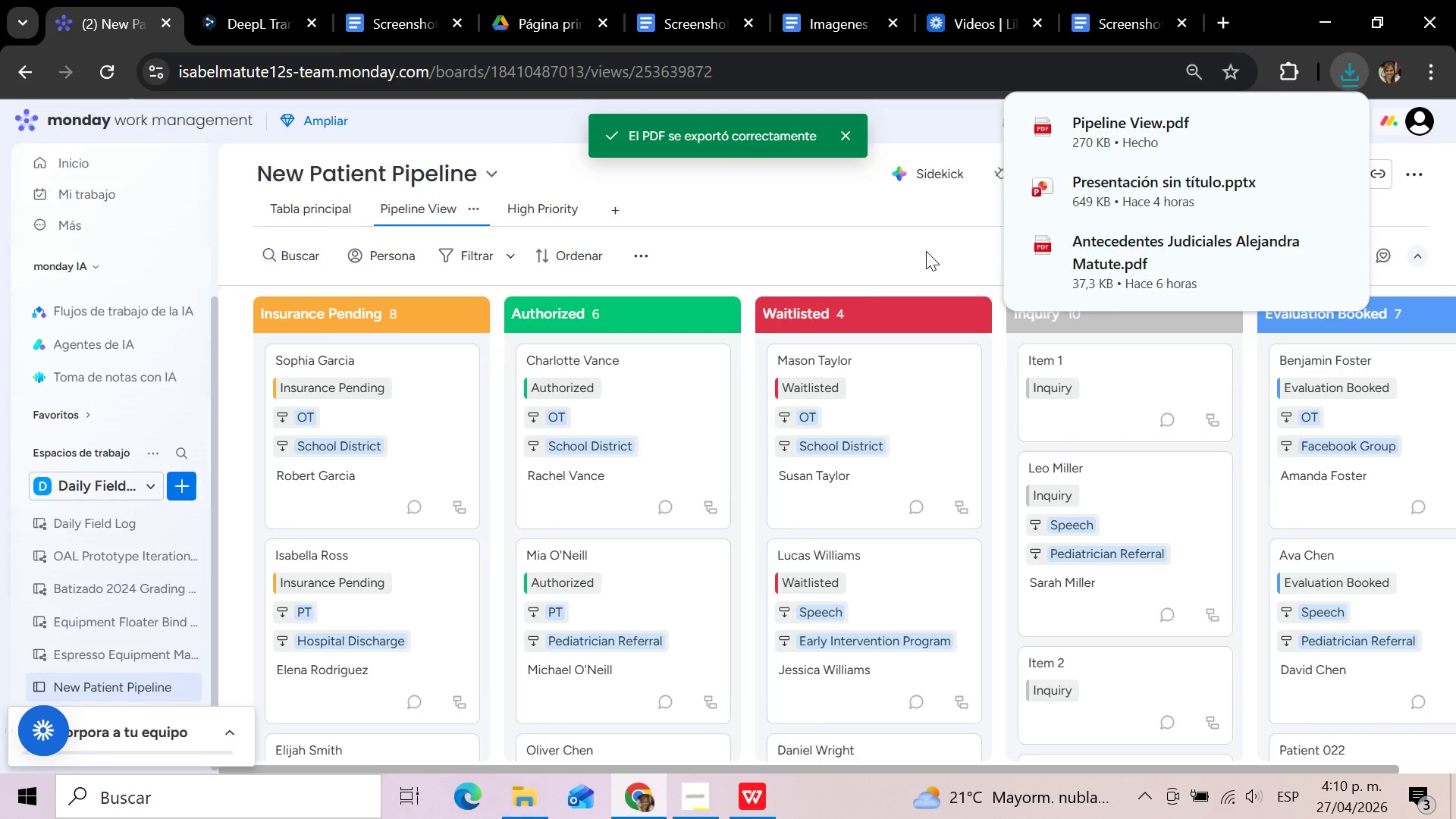 
wait(44.08)
 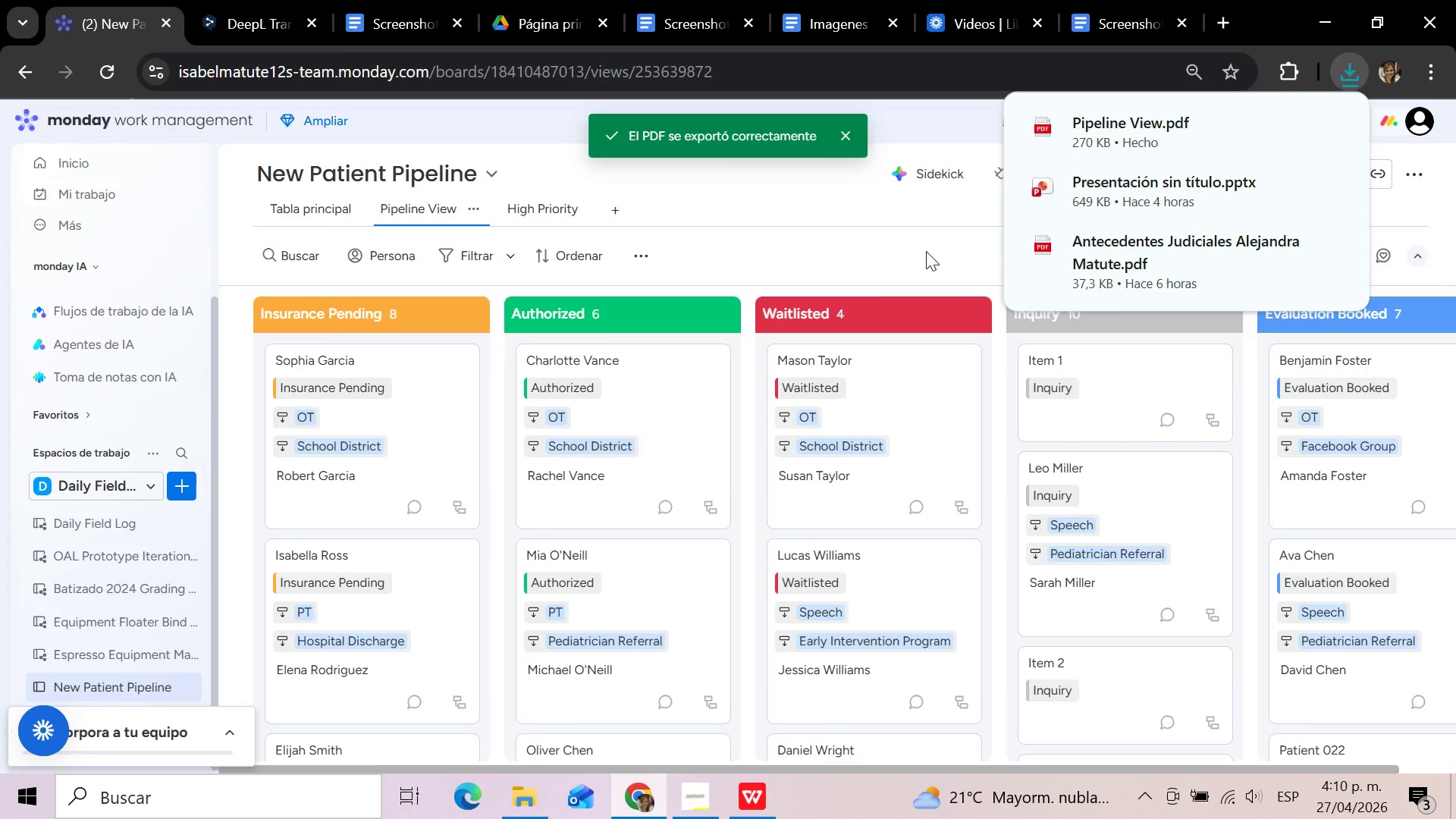 
left_click([532, 213])
 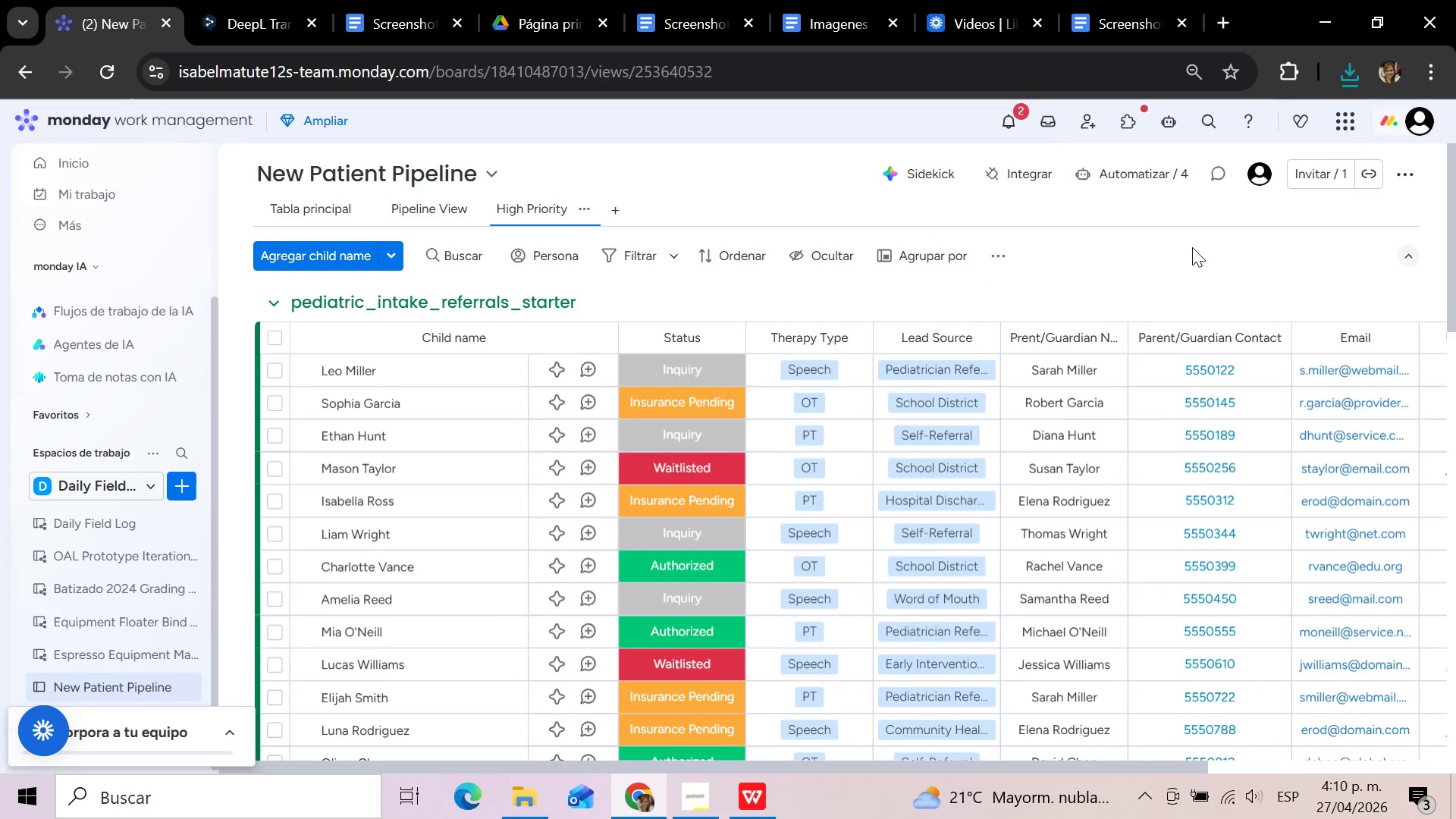 
scroll: coordinate [1192, 247], scroll_direction: down, amount: 4.0
 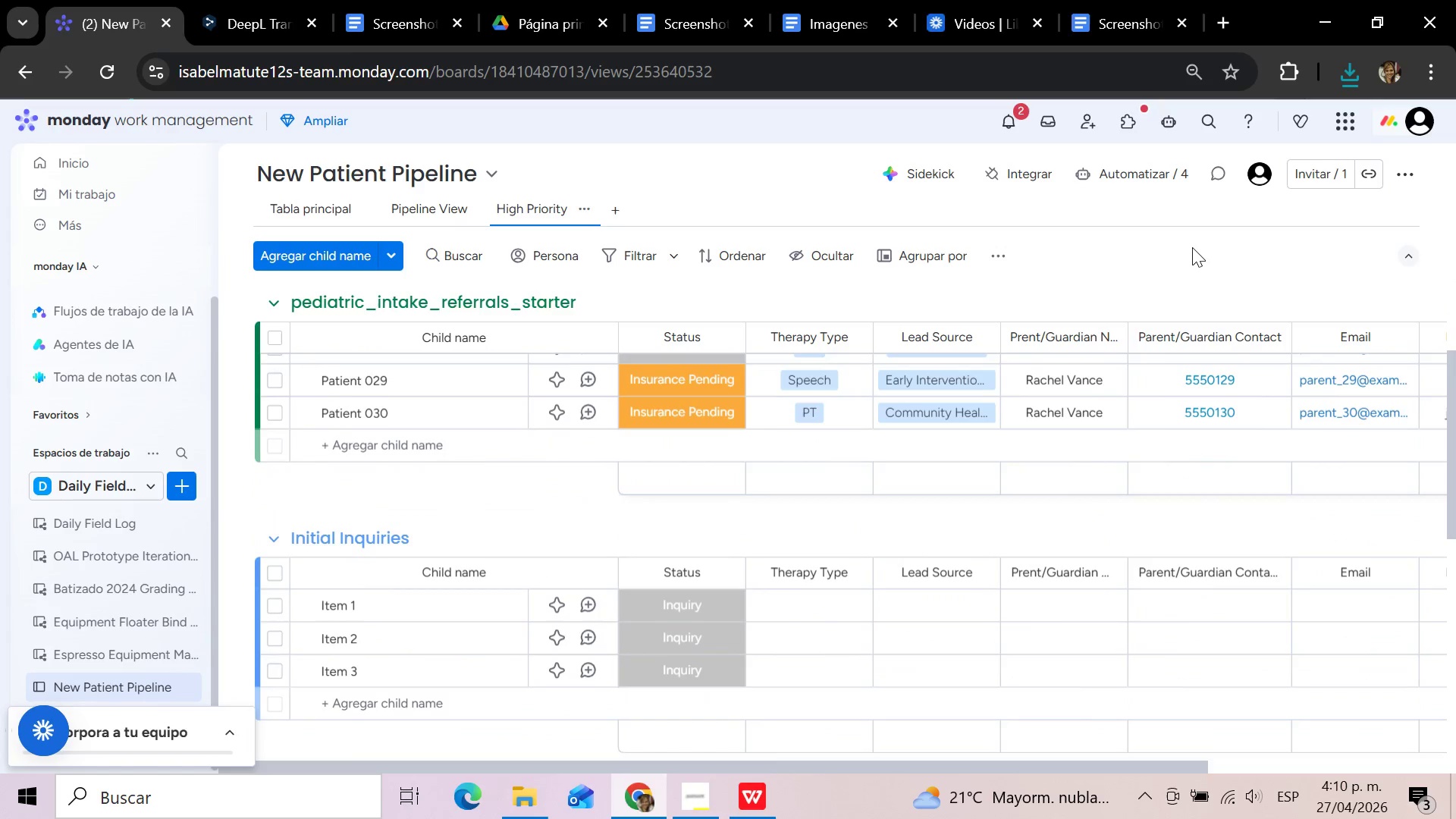 
scroll: coordinate [1192, 247], scroll_direction: up, amount: 13.0
 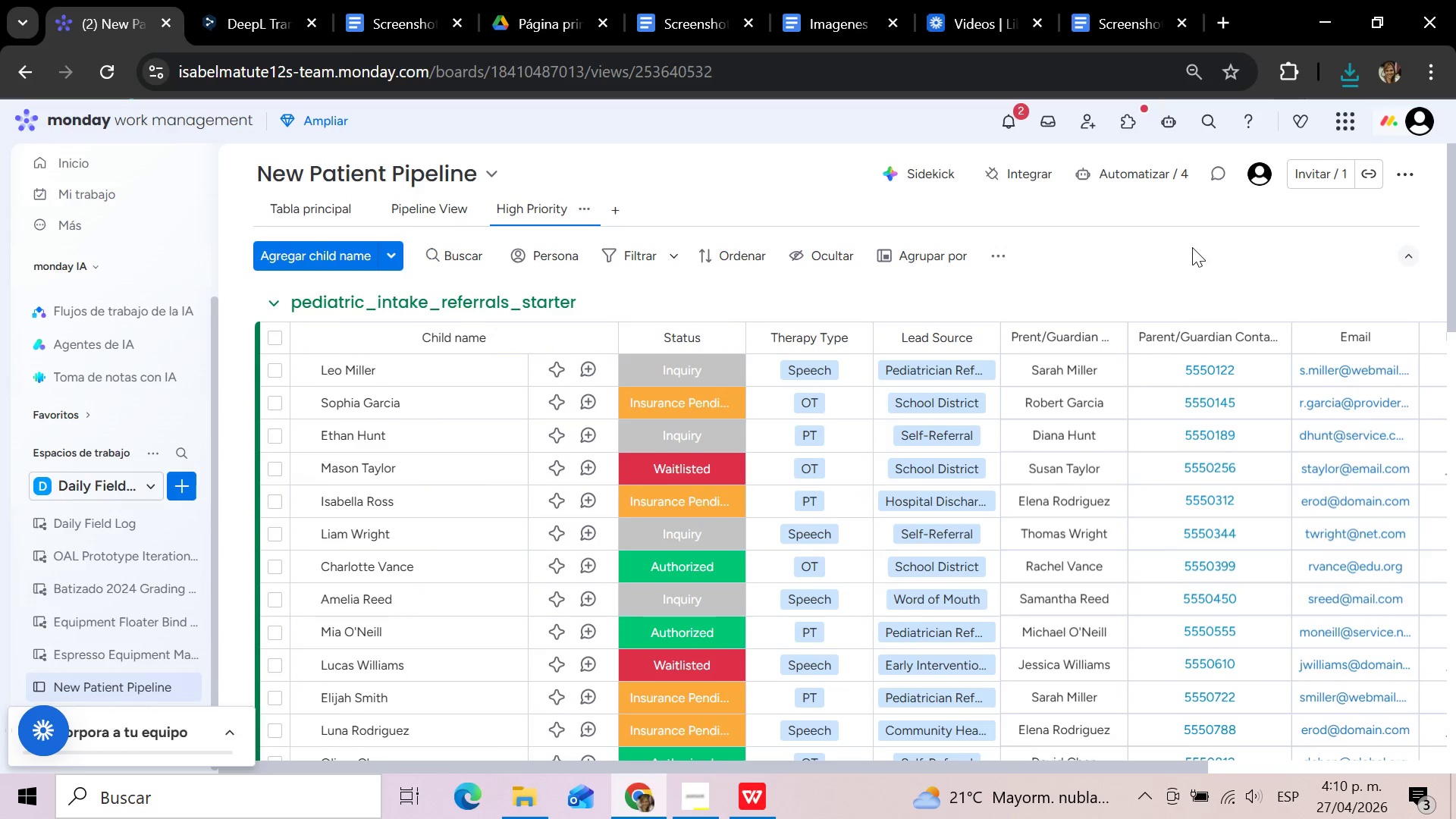 
wait(10.75)
 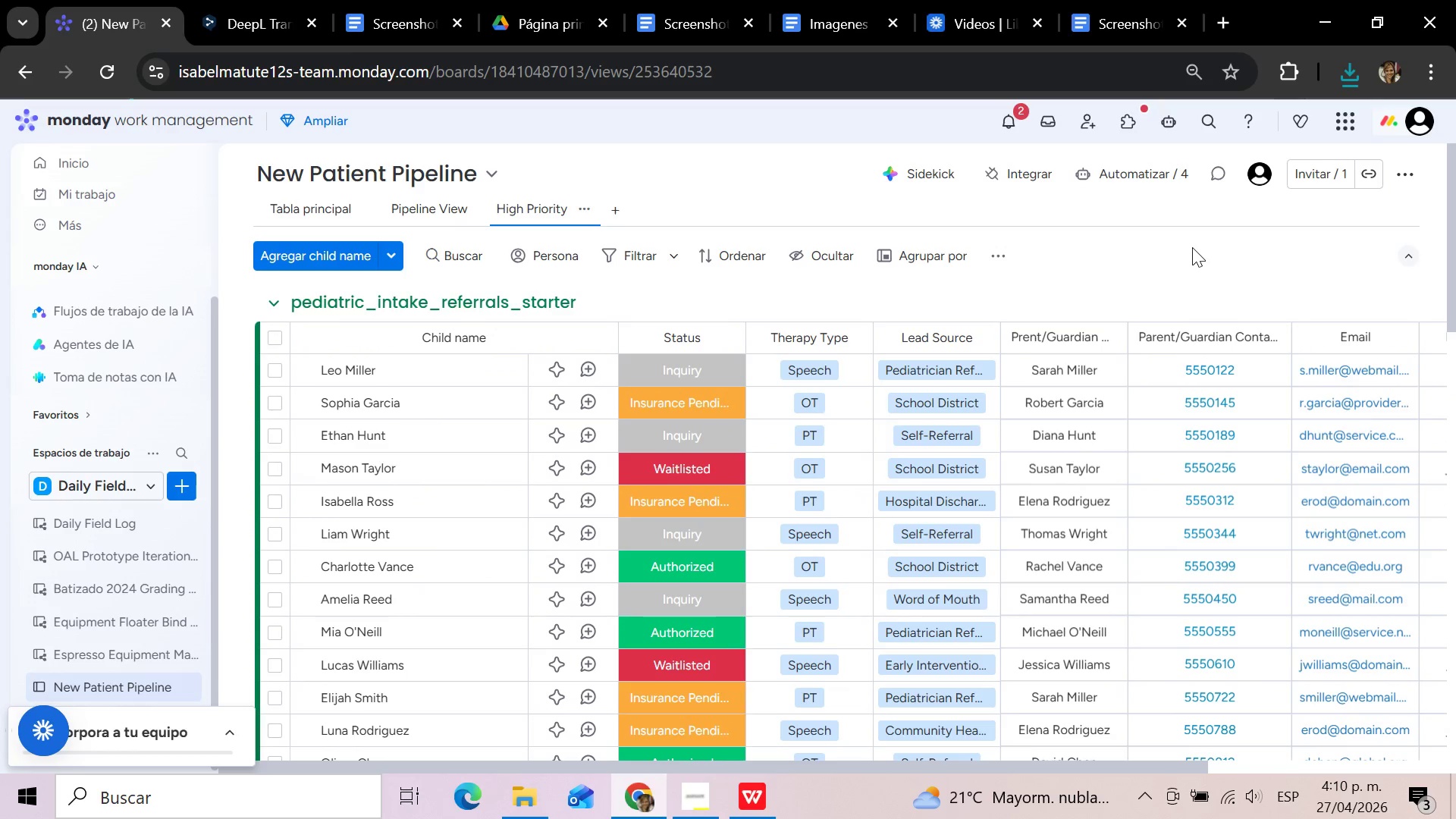 
scroll: coordinate [1192, 249], scroll_direction: up, amount: 1.0
 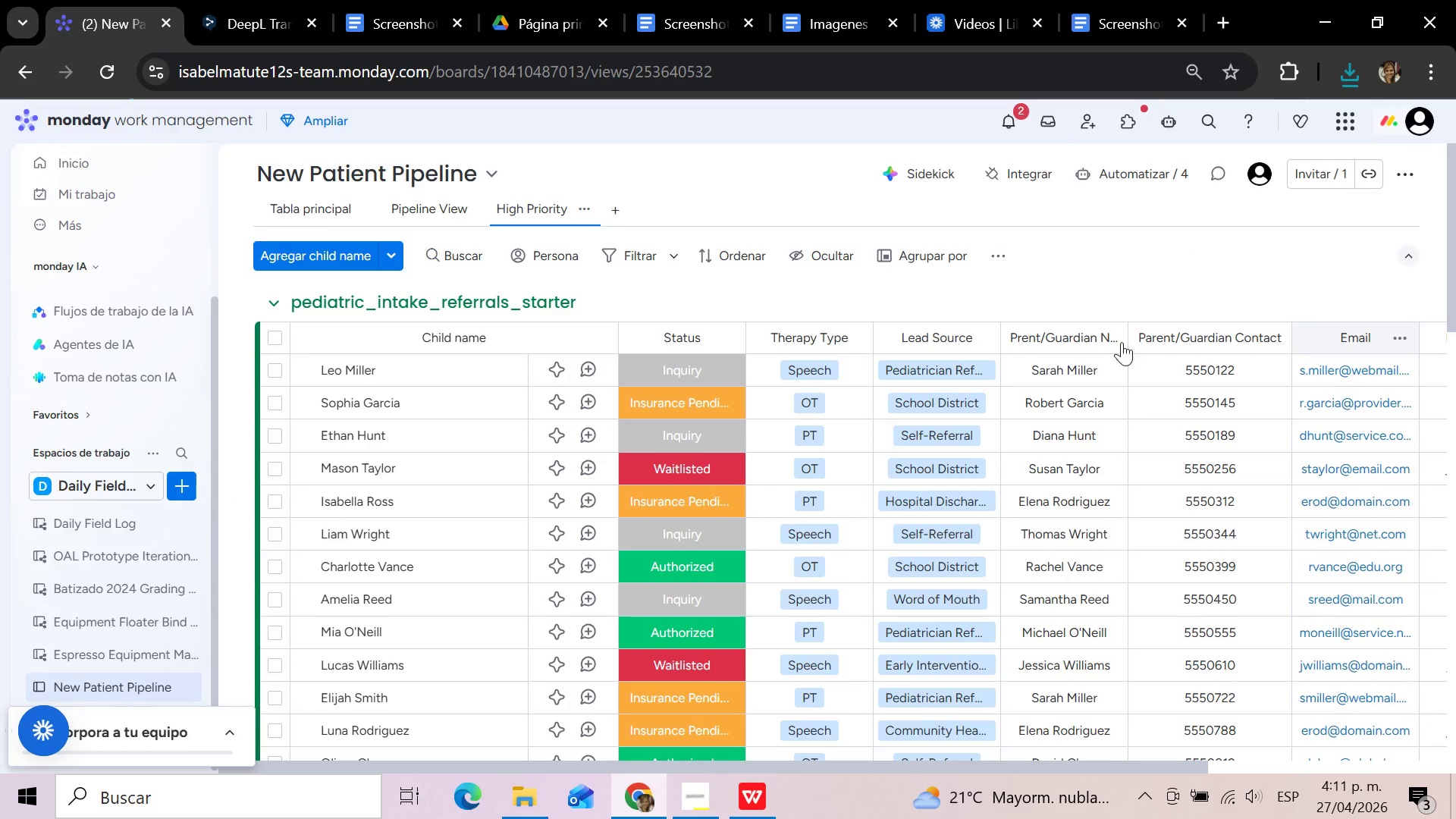 
wait(10.38)
 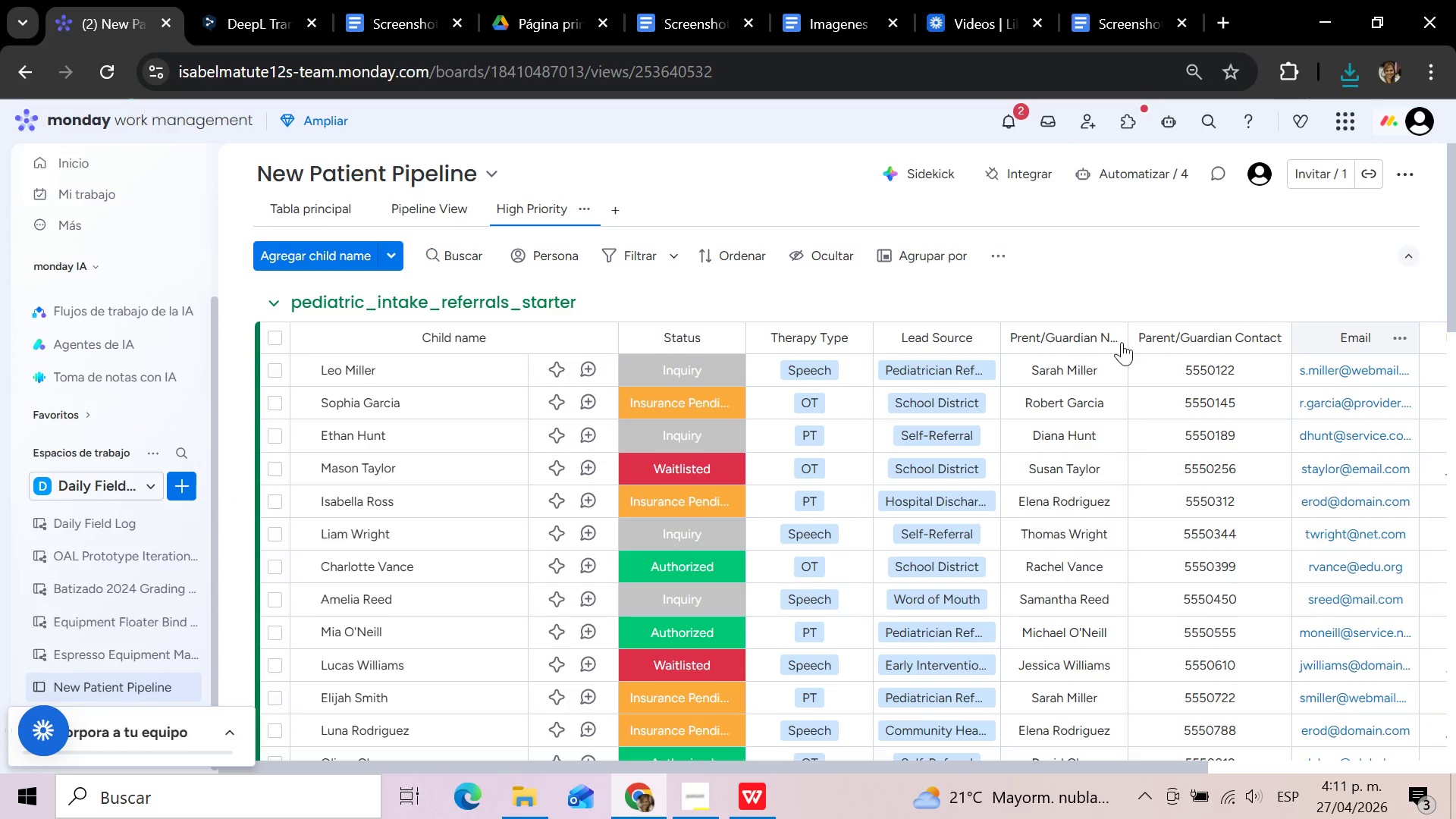 
mouse_move([905, 493])
 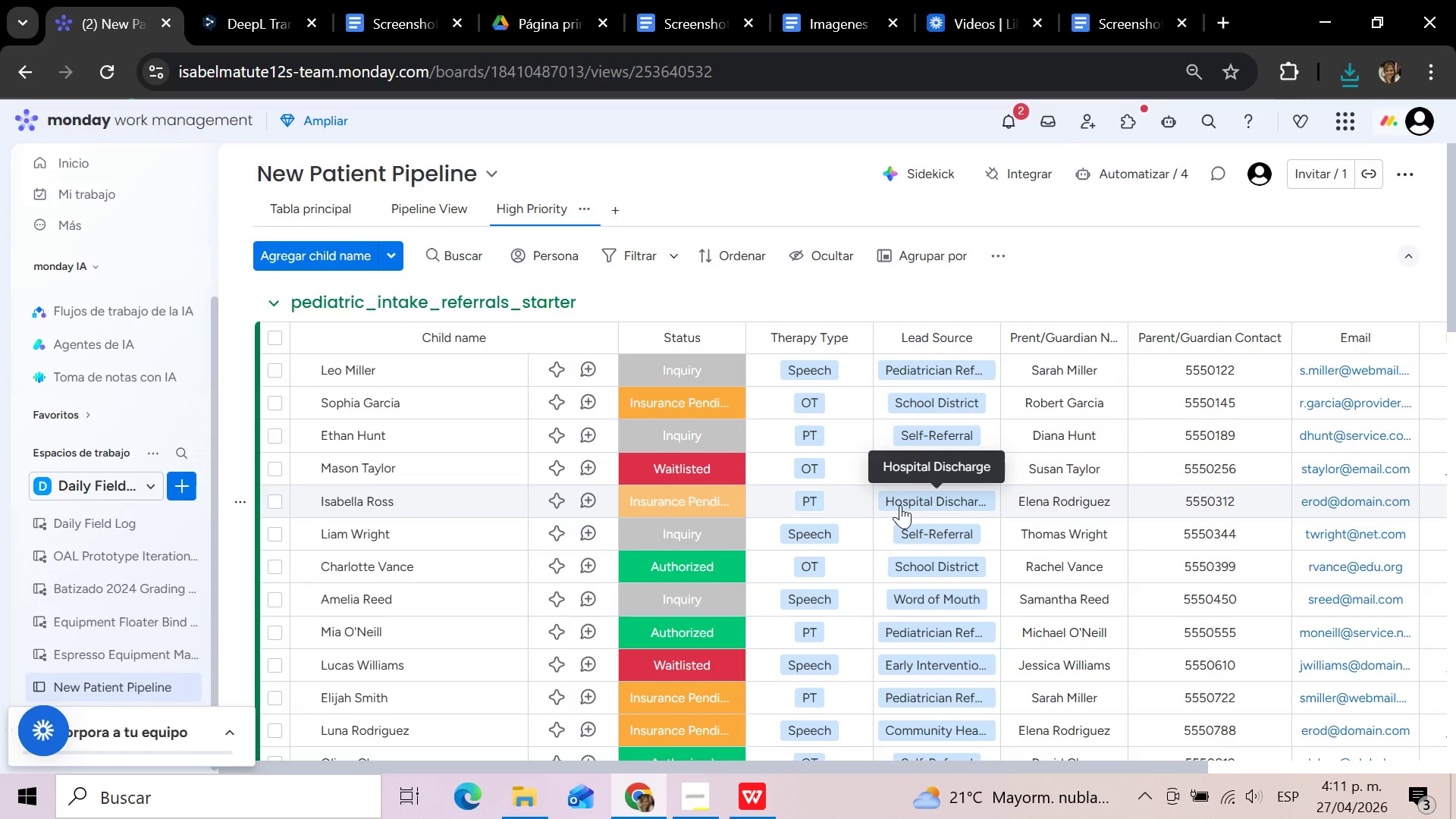 
mouse_move([1194, 370])
 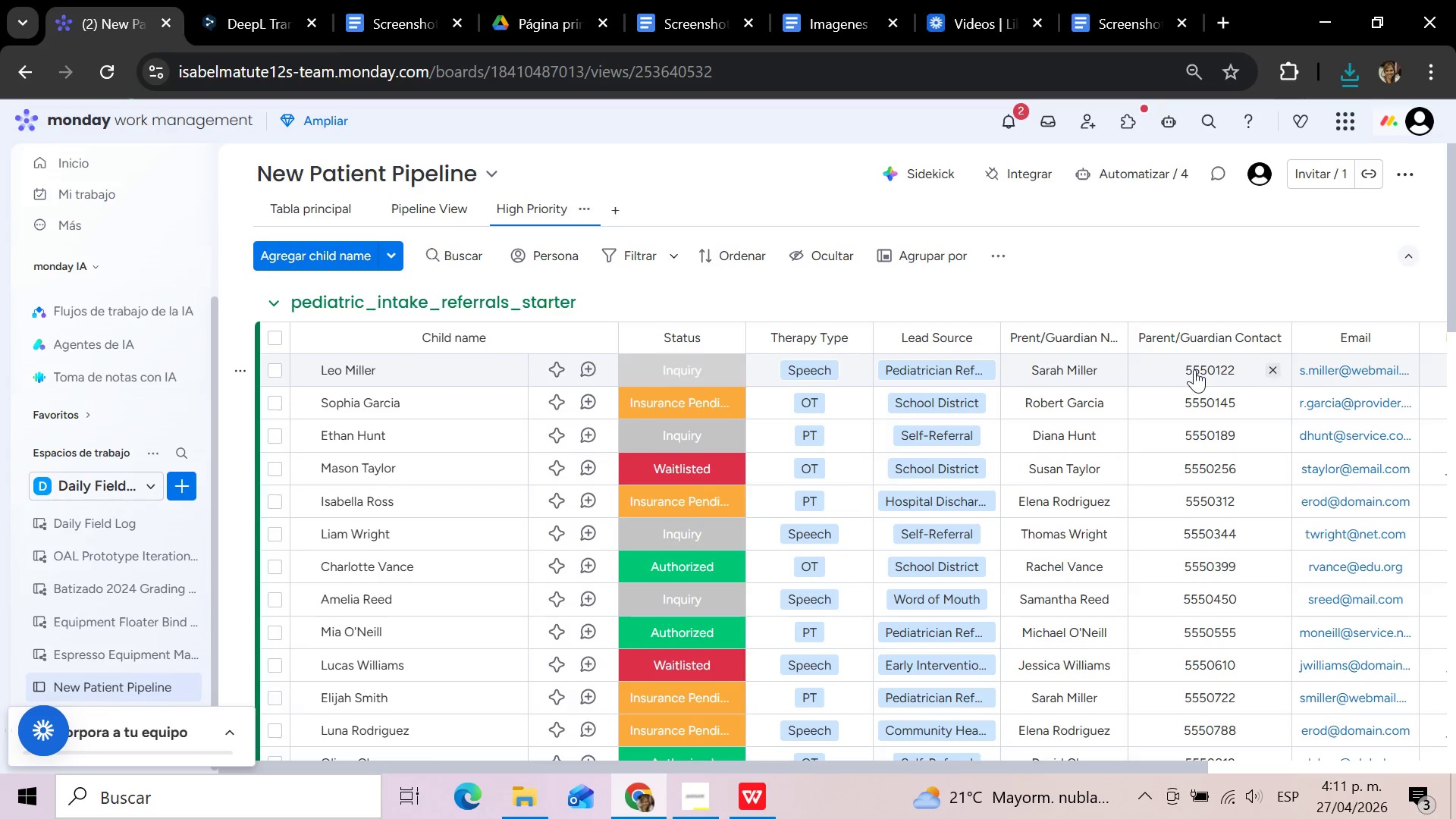 
mouse_move([1122, 431])
 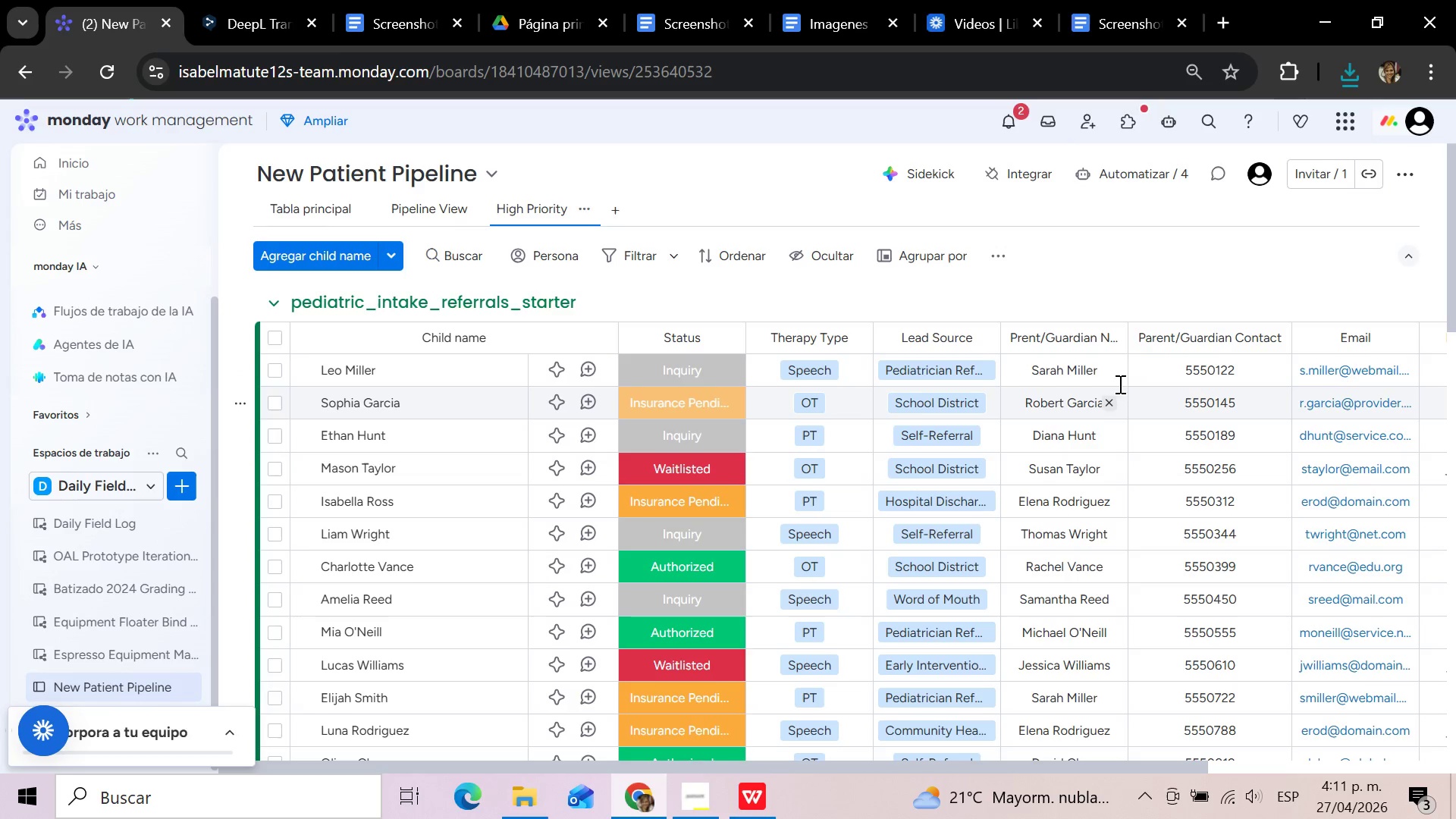 
left_click([1111, 240])
 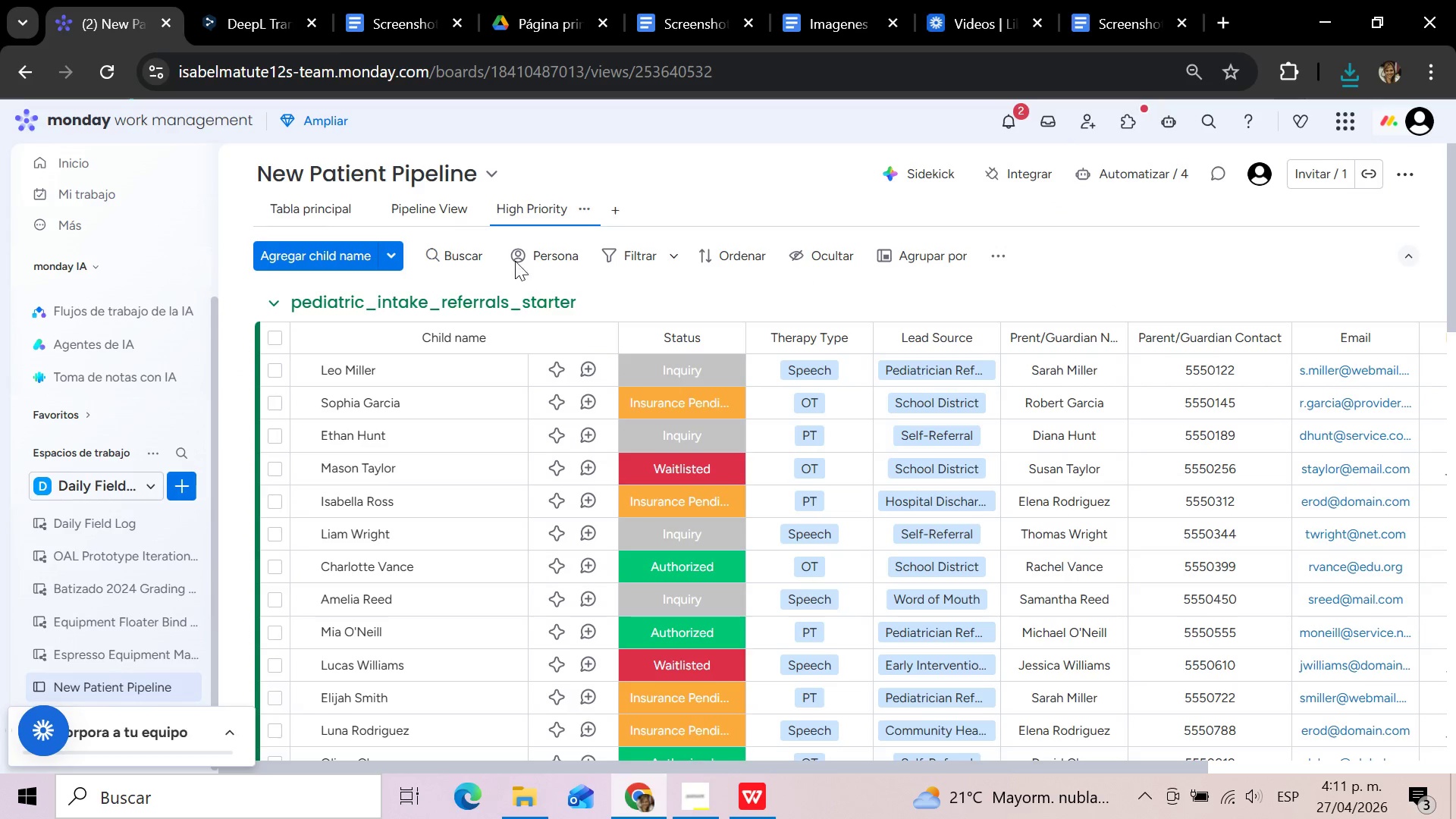 
left_click([1194, 258])
 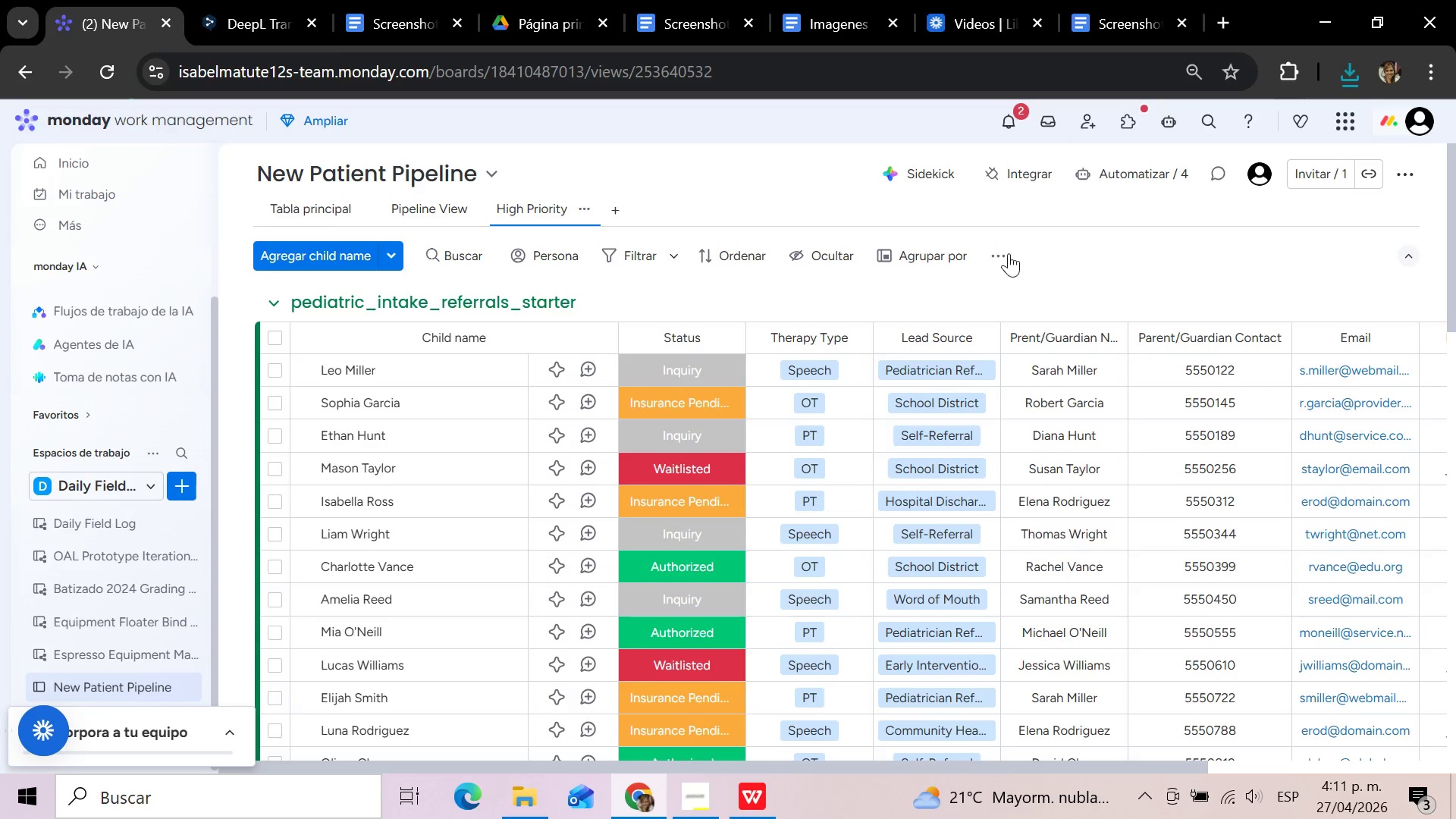 
left_click([1003, 256])
 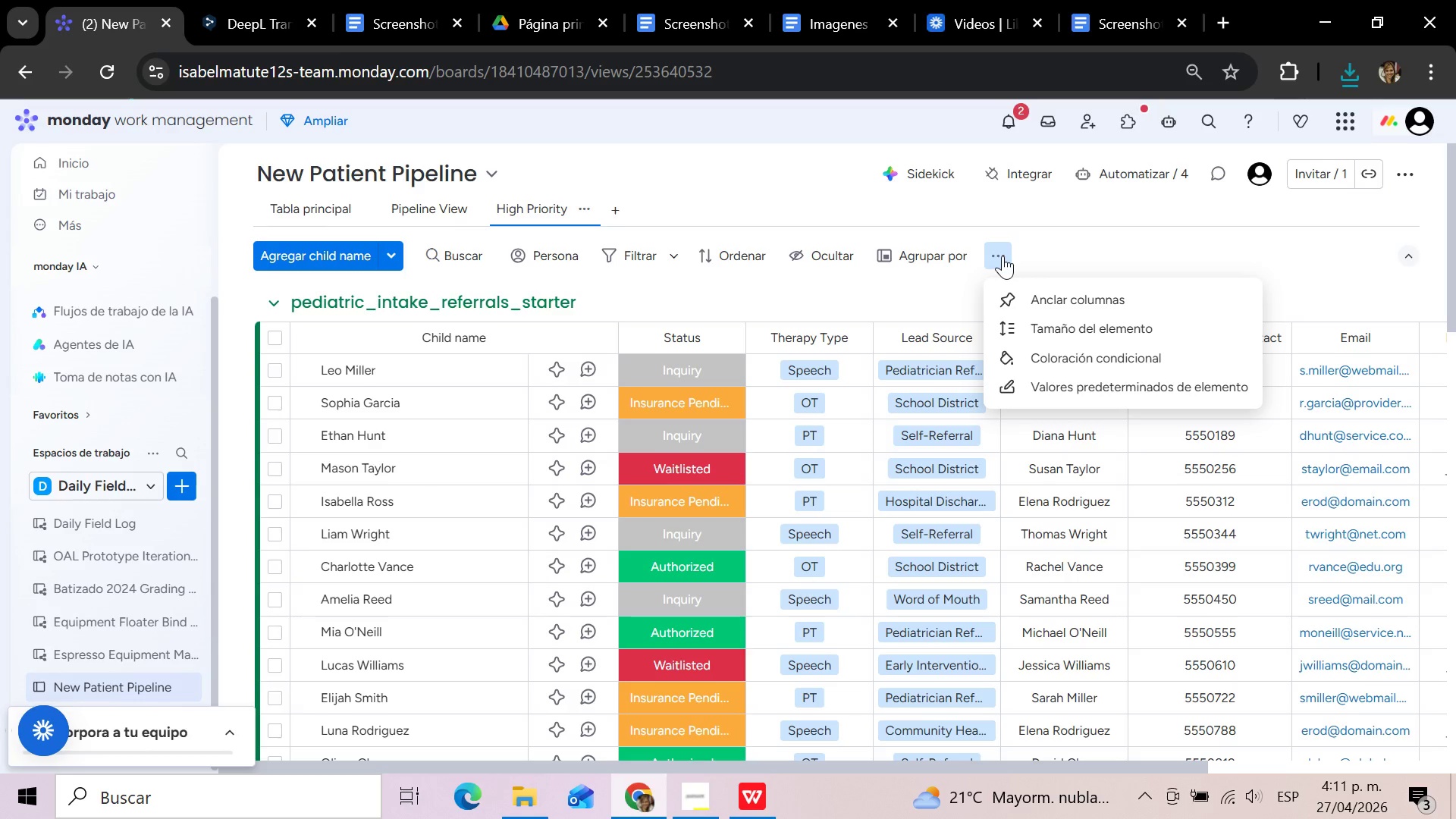 
left_click([1269, 243])
 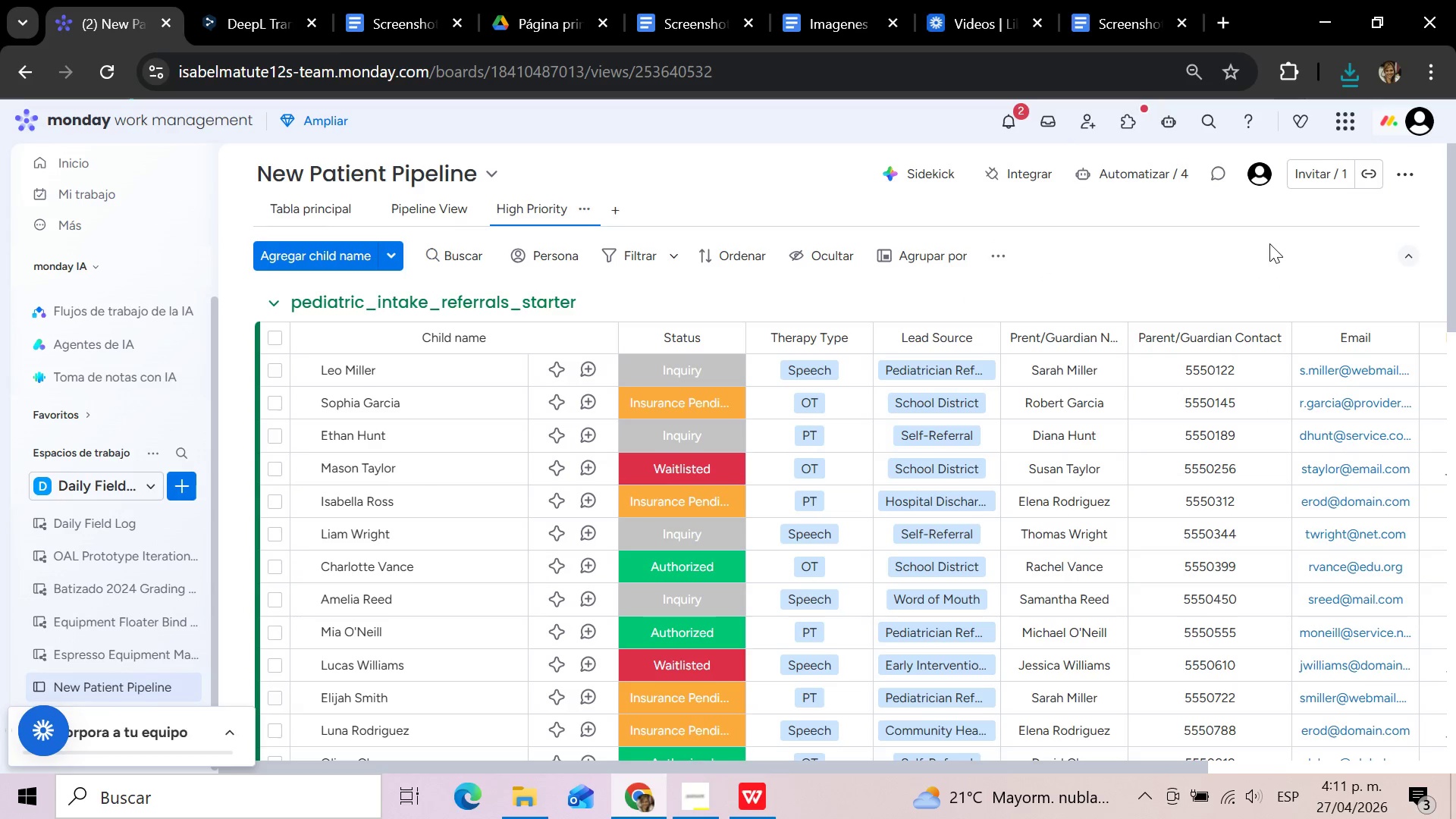 
scroll: coordinate [1269, 243], scroll_direction: down, amount: 3.0
 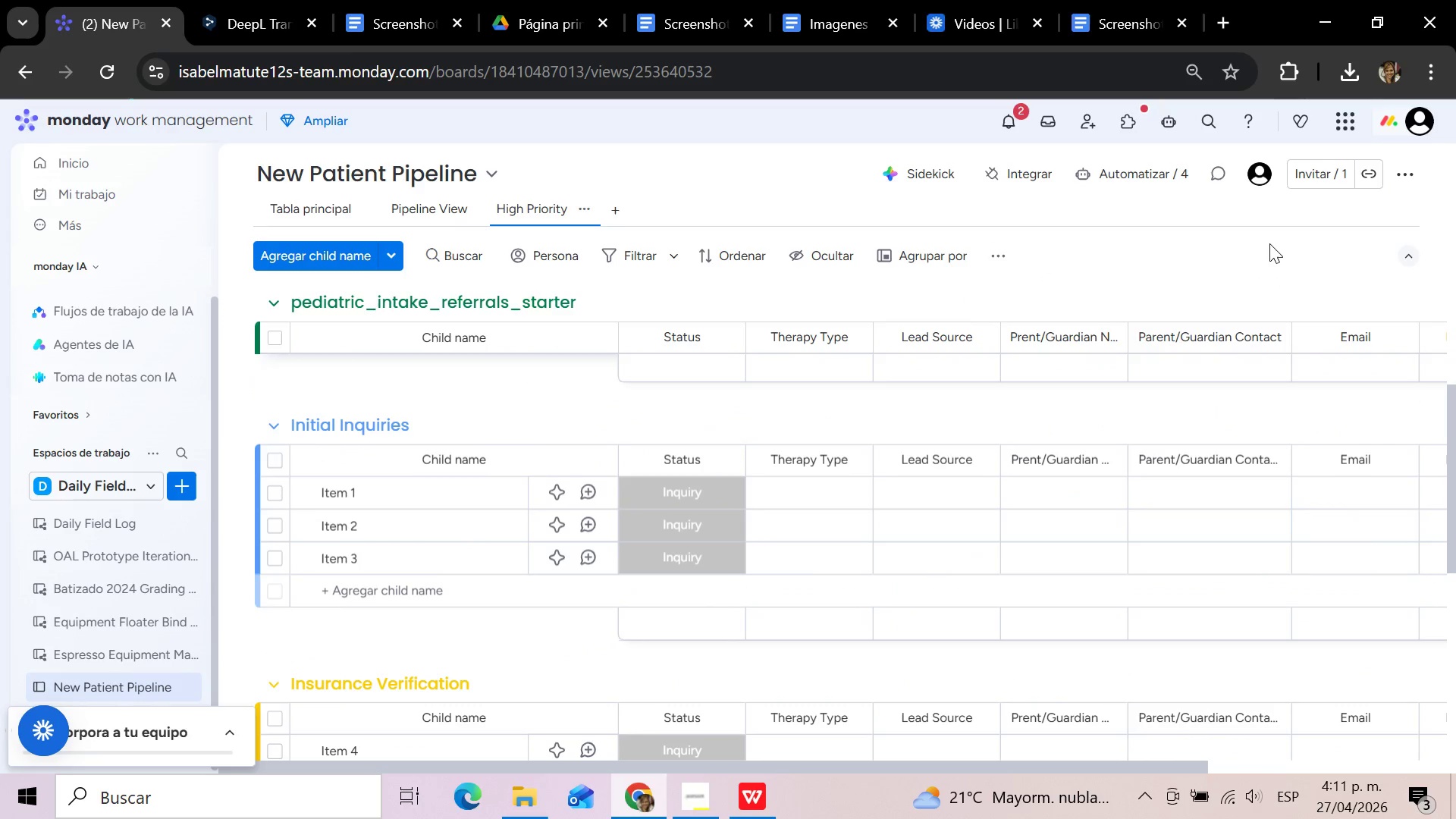 
scroll: coordinate [1269, 243], scroll_direction: up, amount: 11.0
 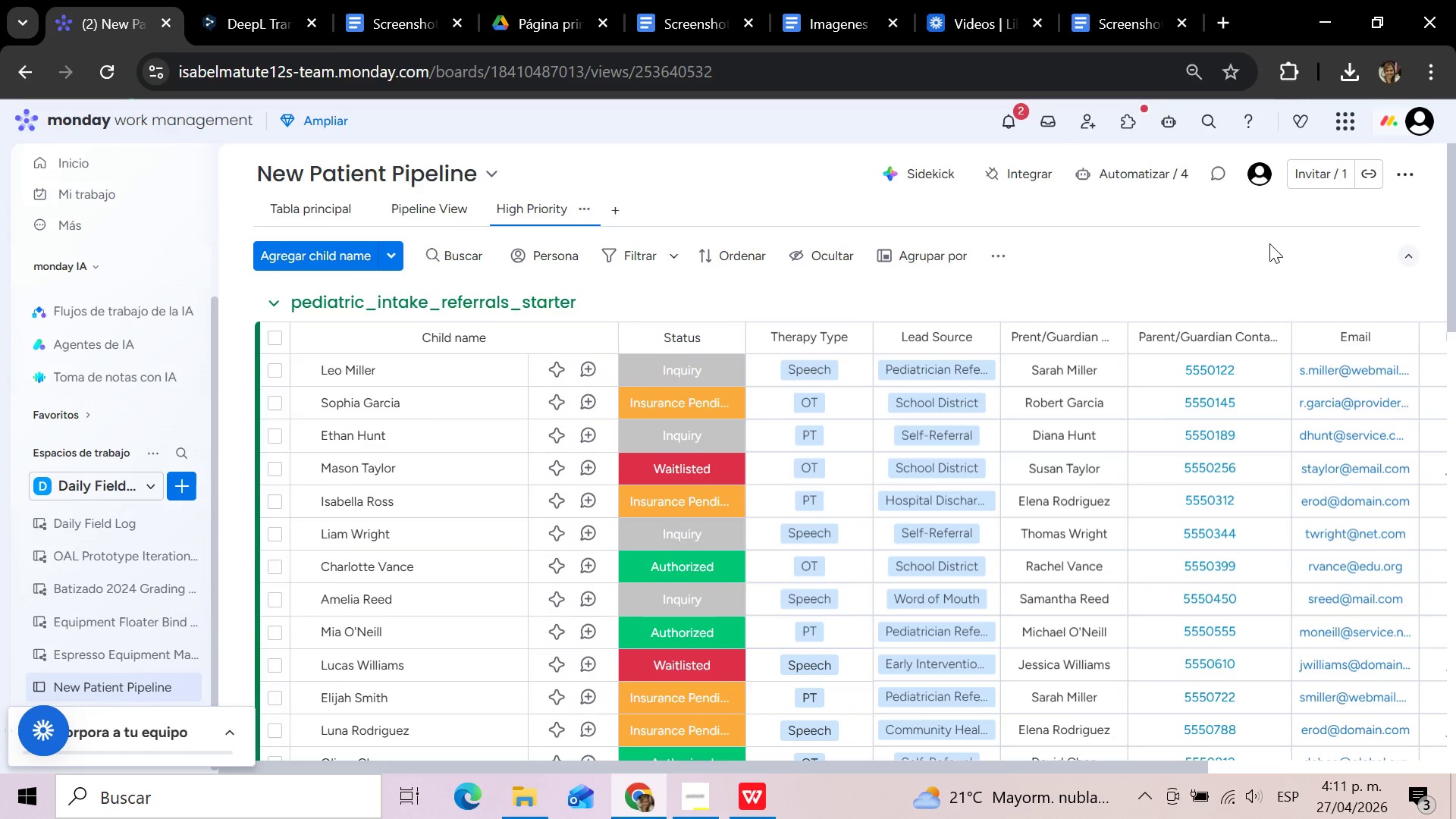 
scroll: coordinate [1269, 244], scroll_direction: down, amount: 1.0
 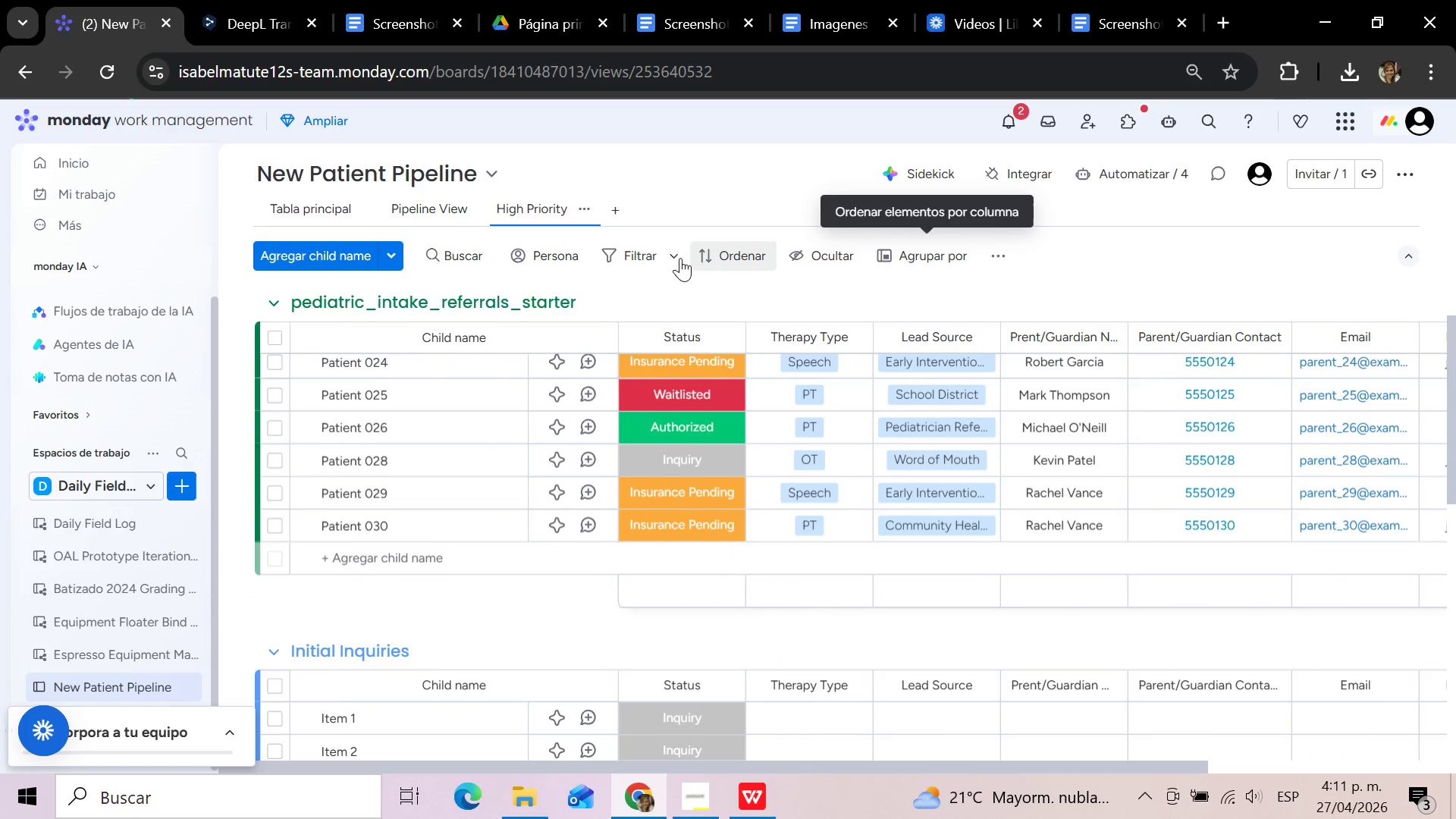 
left_click([511, 211])
 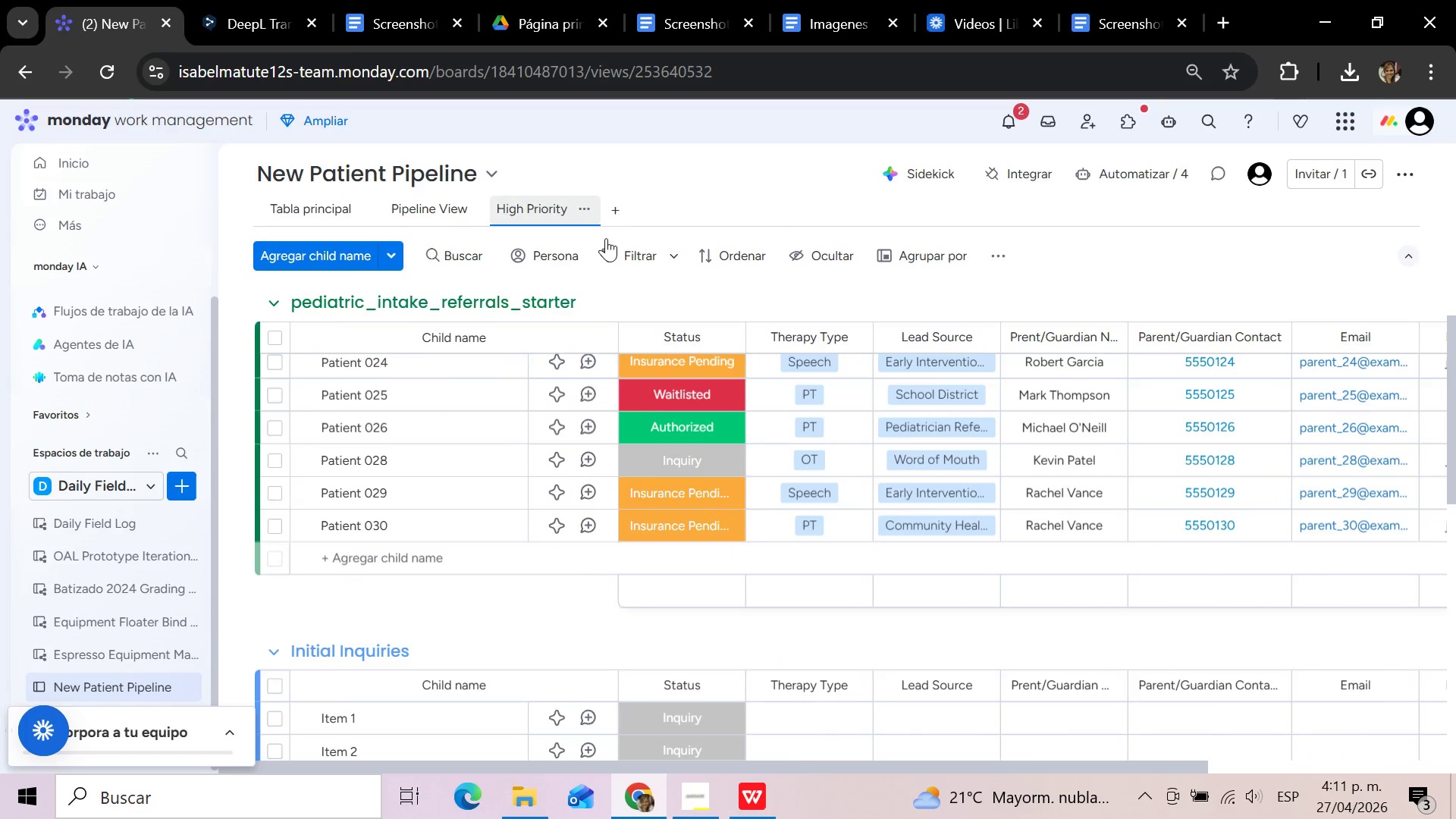 
left_click([632, 245])
 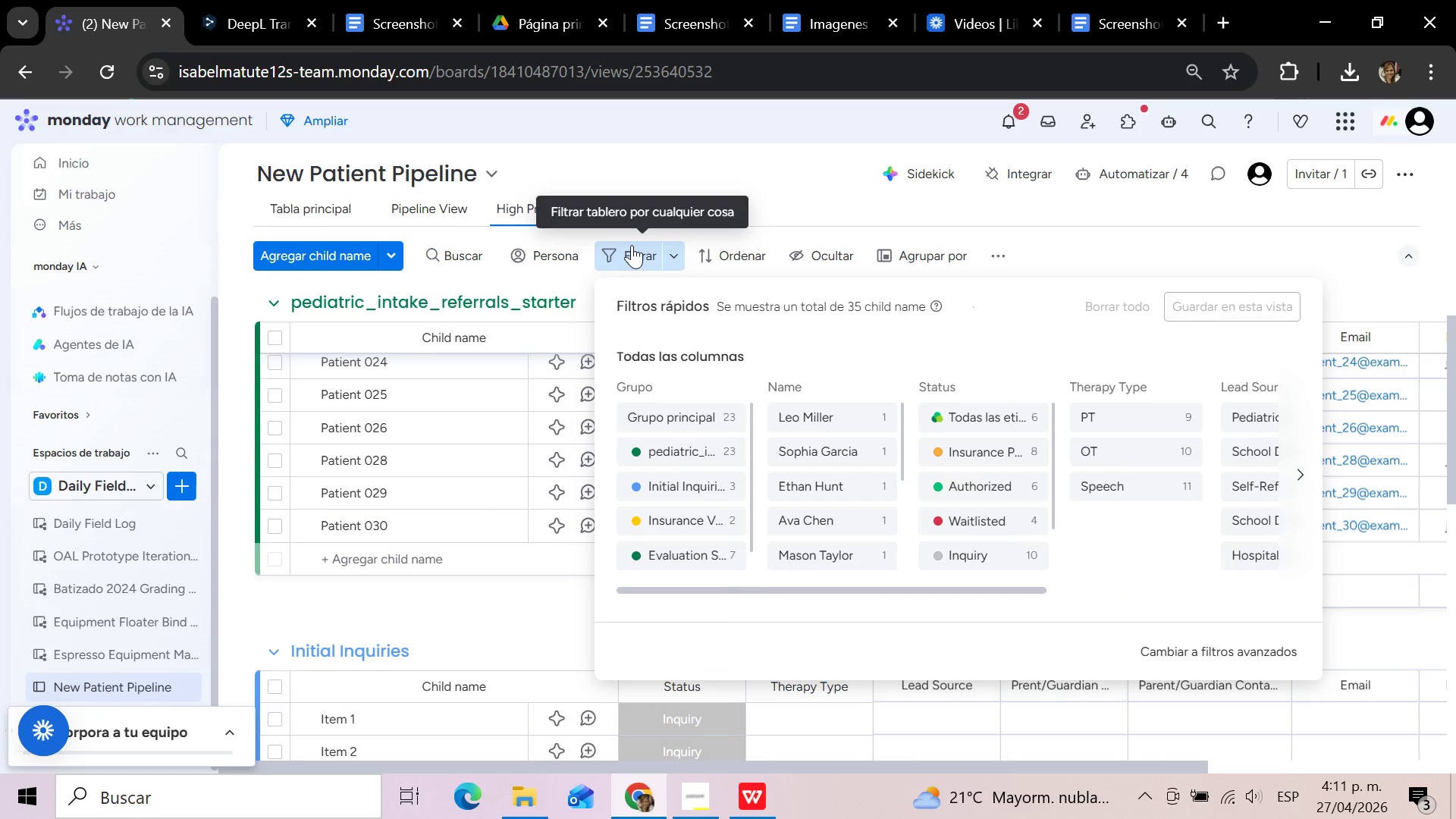 
left_click([669, 259])
 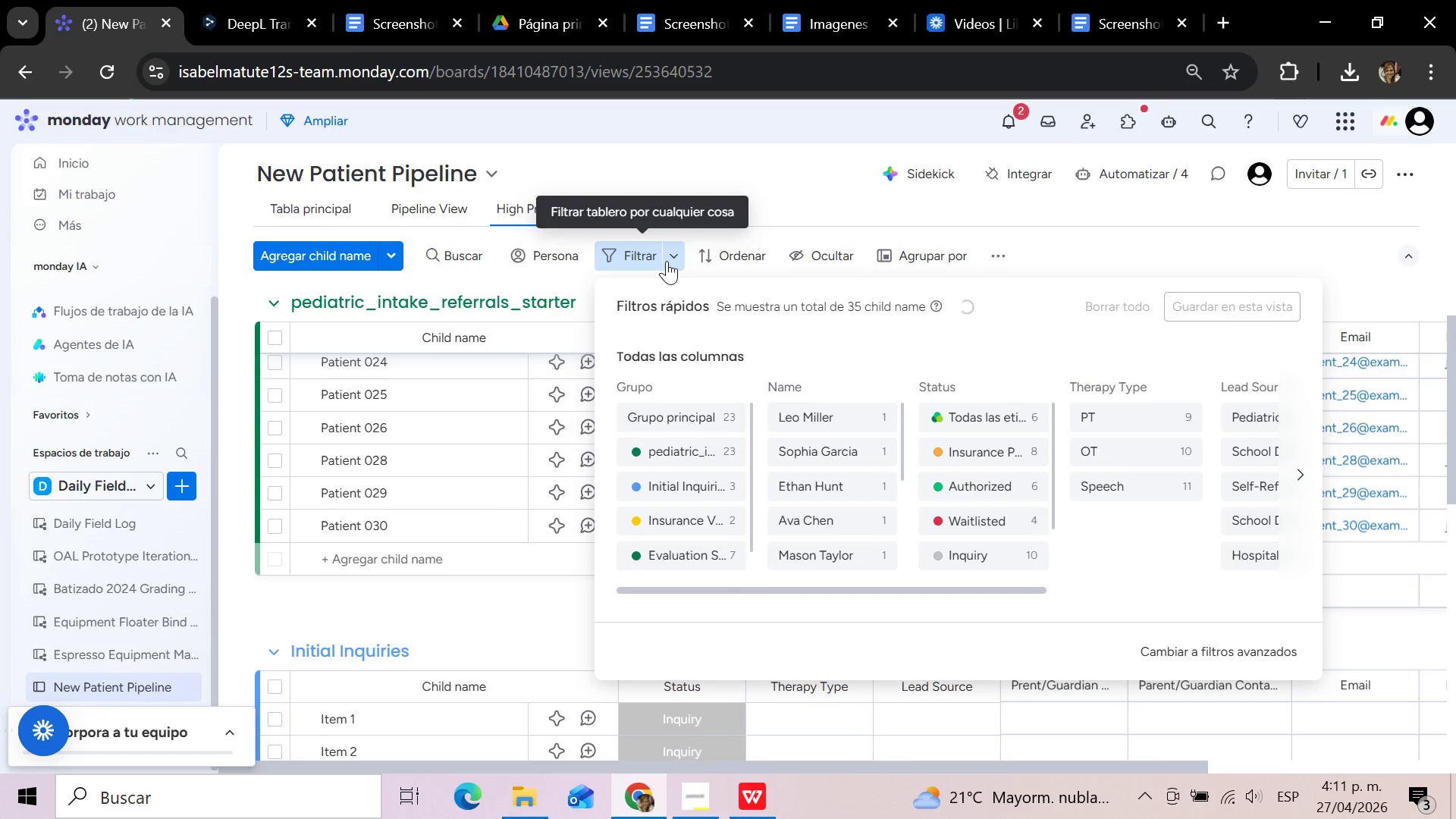 
mouse_move([852, 404])
 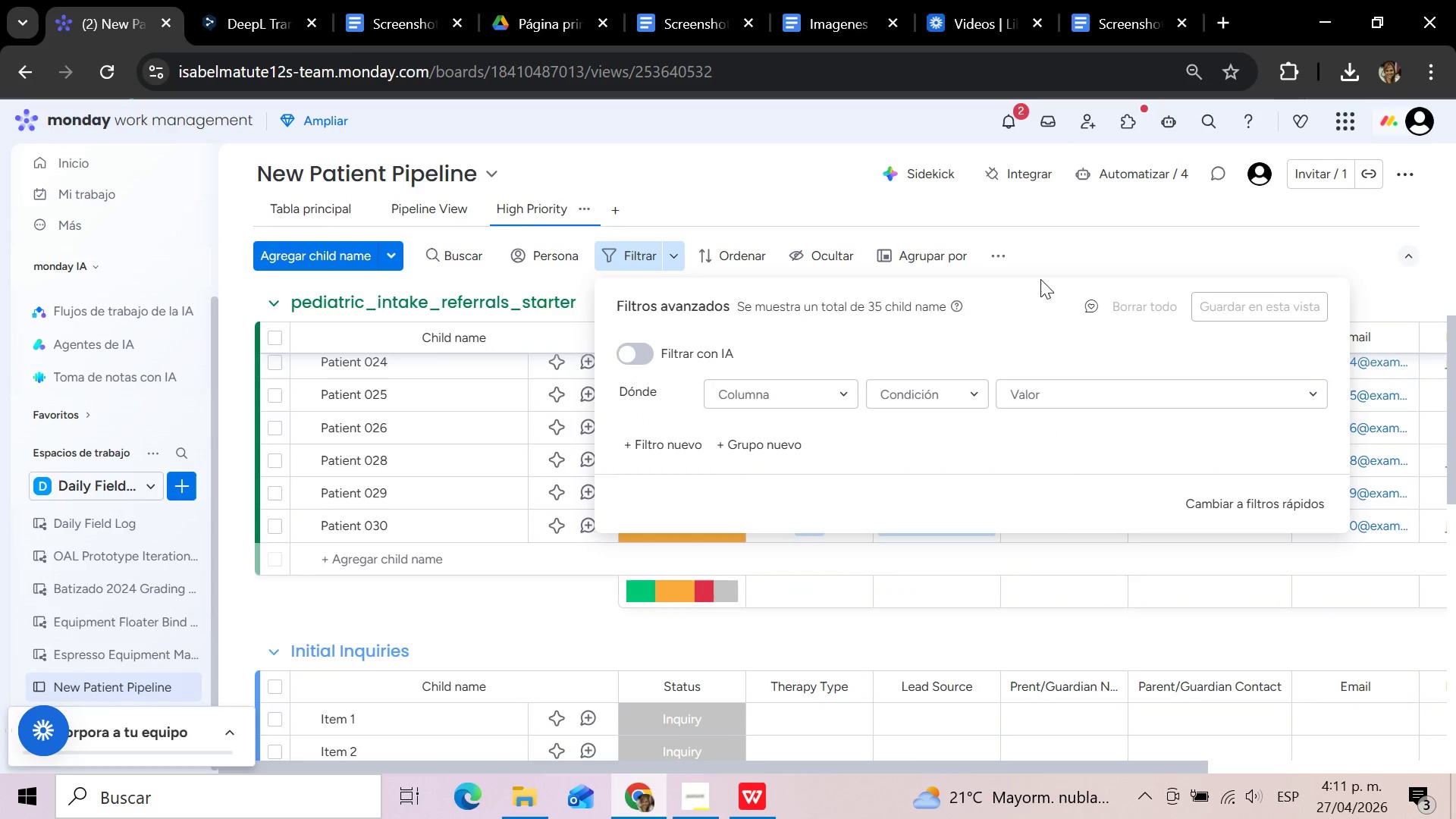 
left_click([1062, 249])
 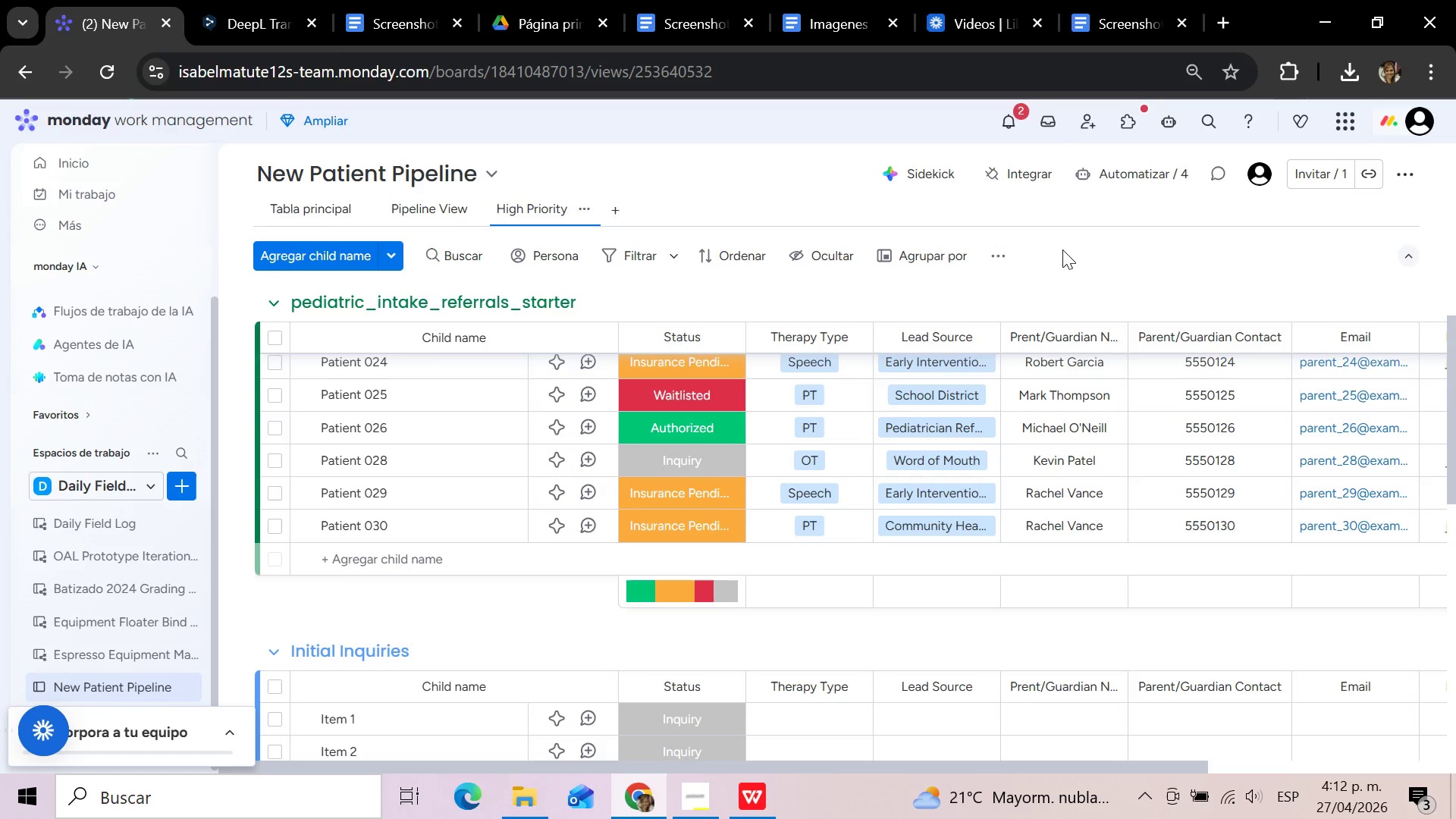 
wait(18.66)
 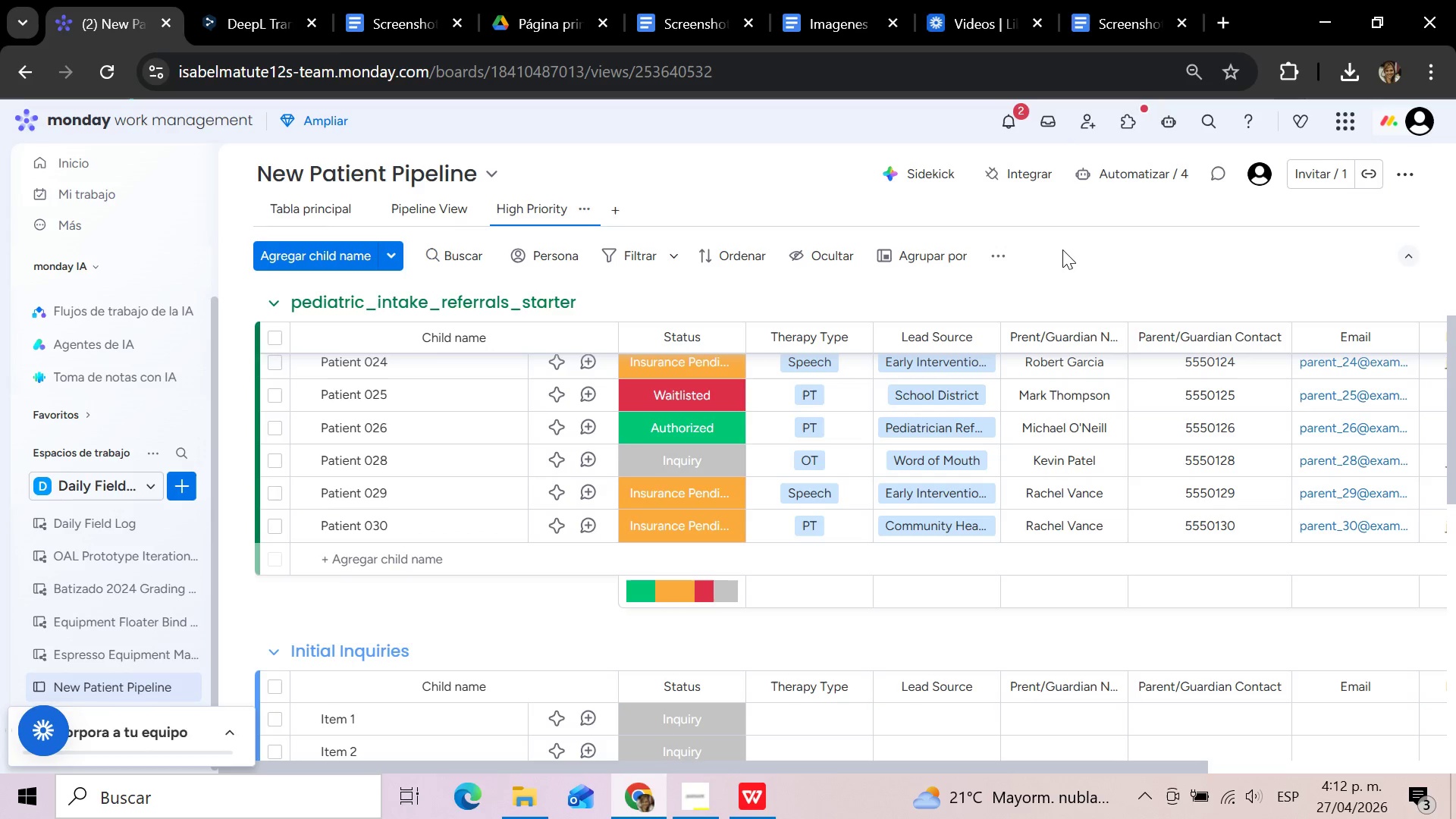 
left_click([679, 253])
 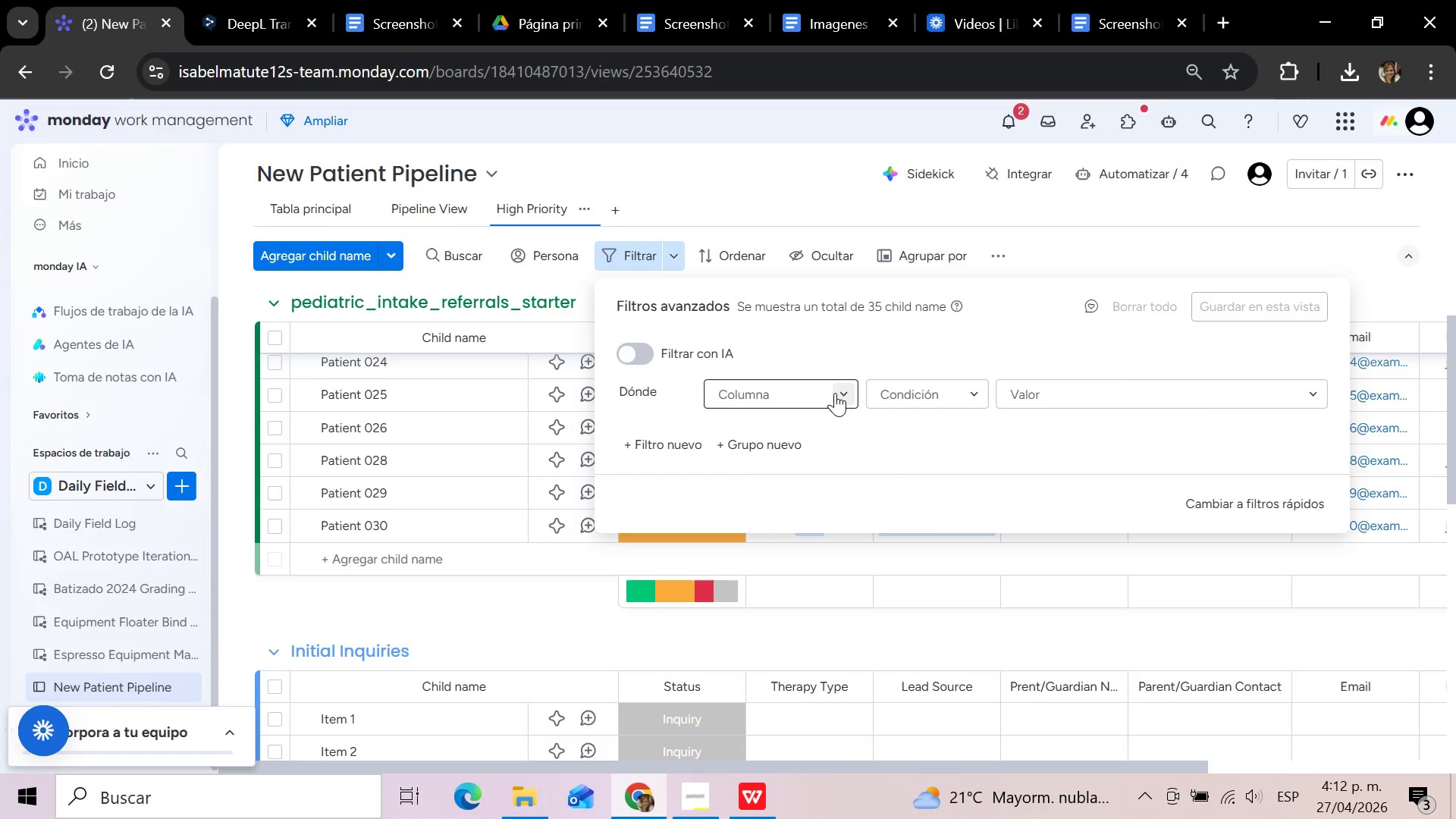 
left_click([835, 393])
 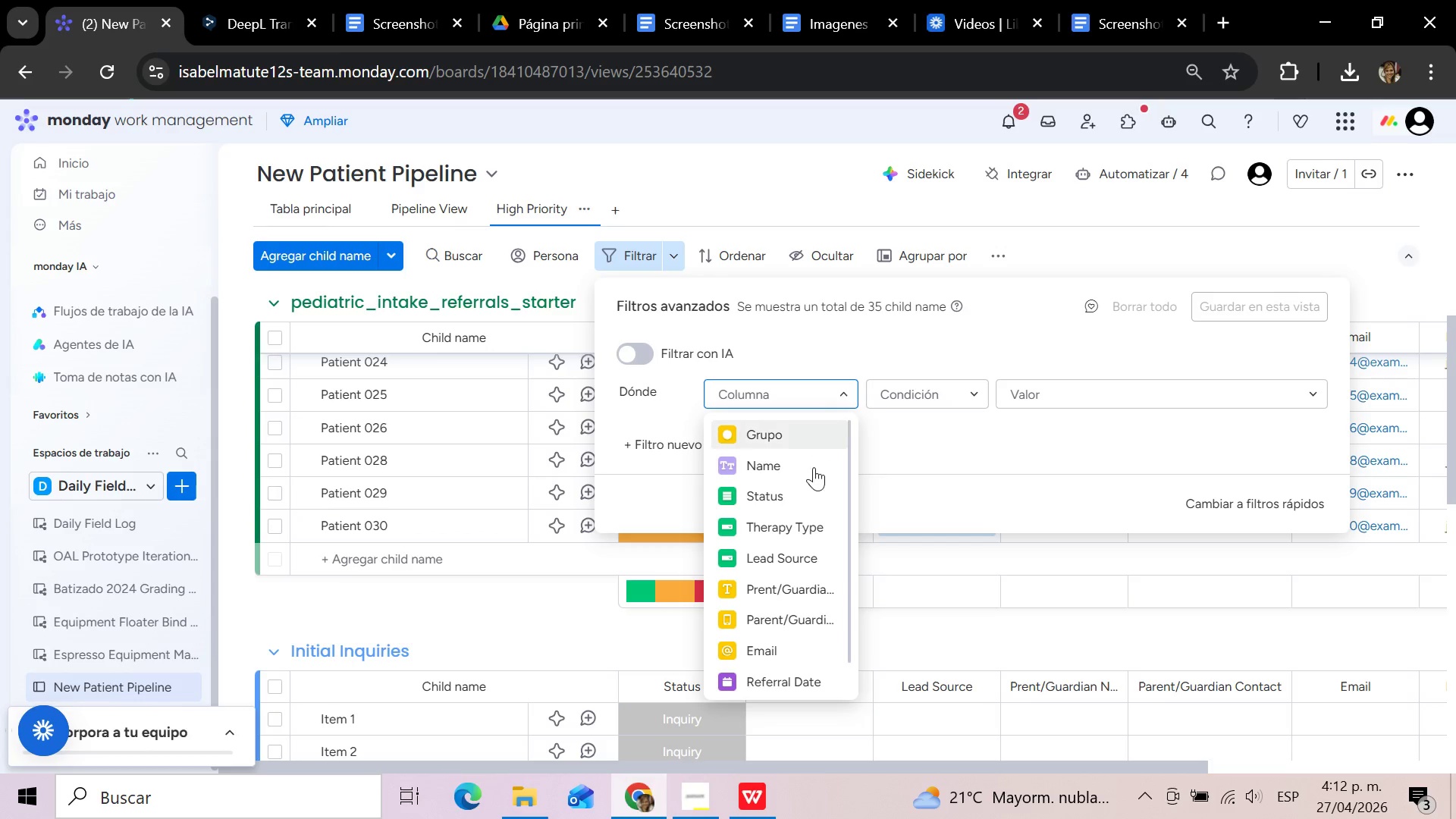 
scroll: coordinate [814, 481], scroll_direction: down, amount: 4.0
 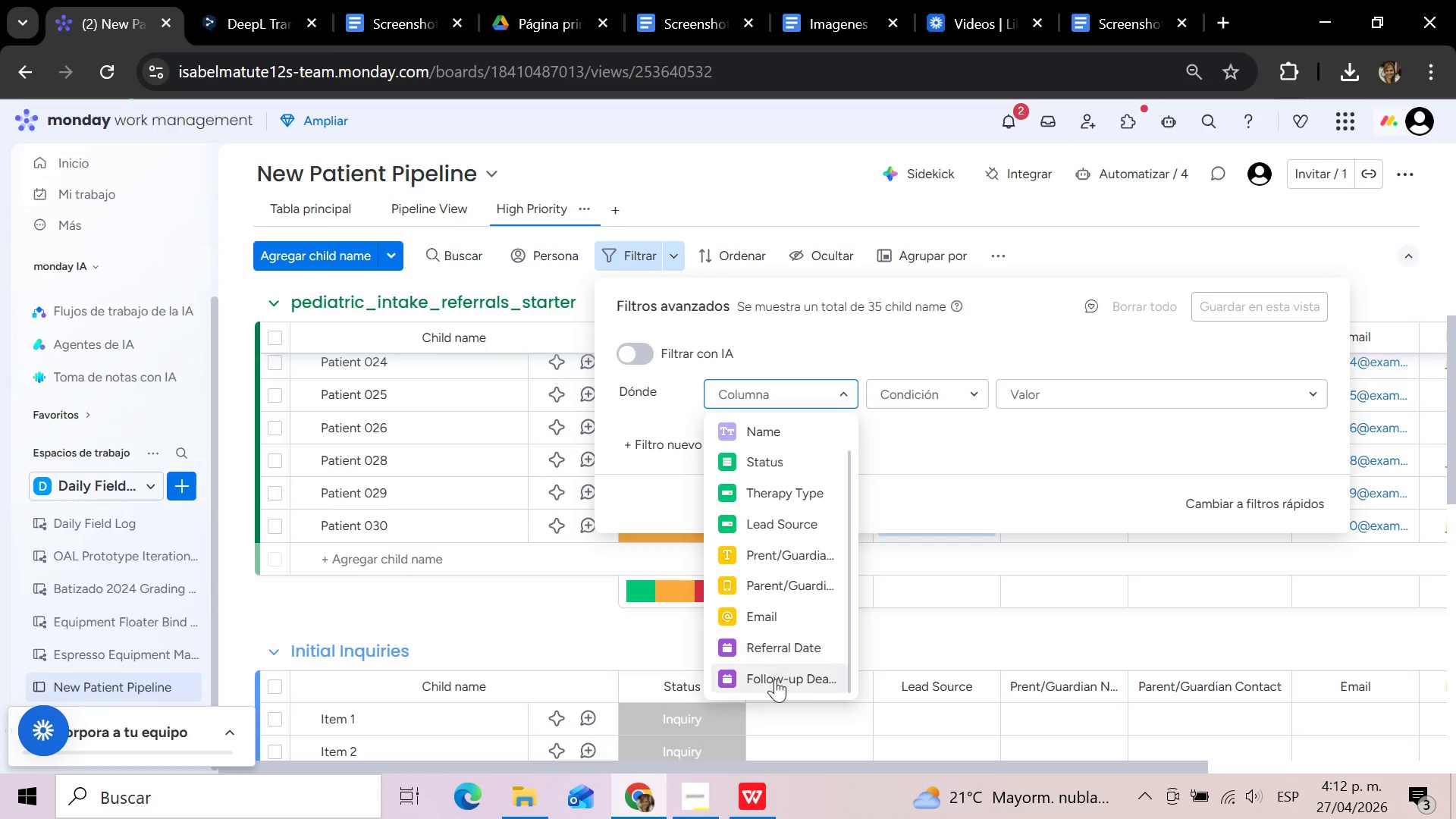 
left_click([774, 679])
 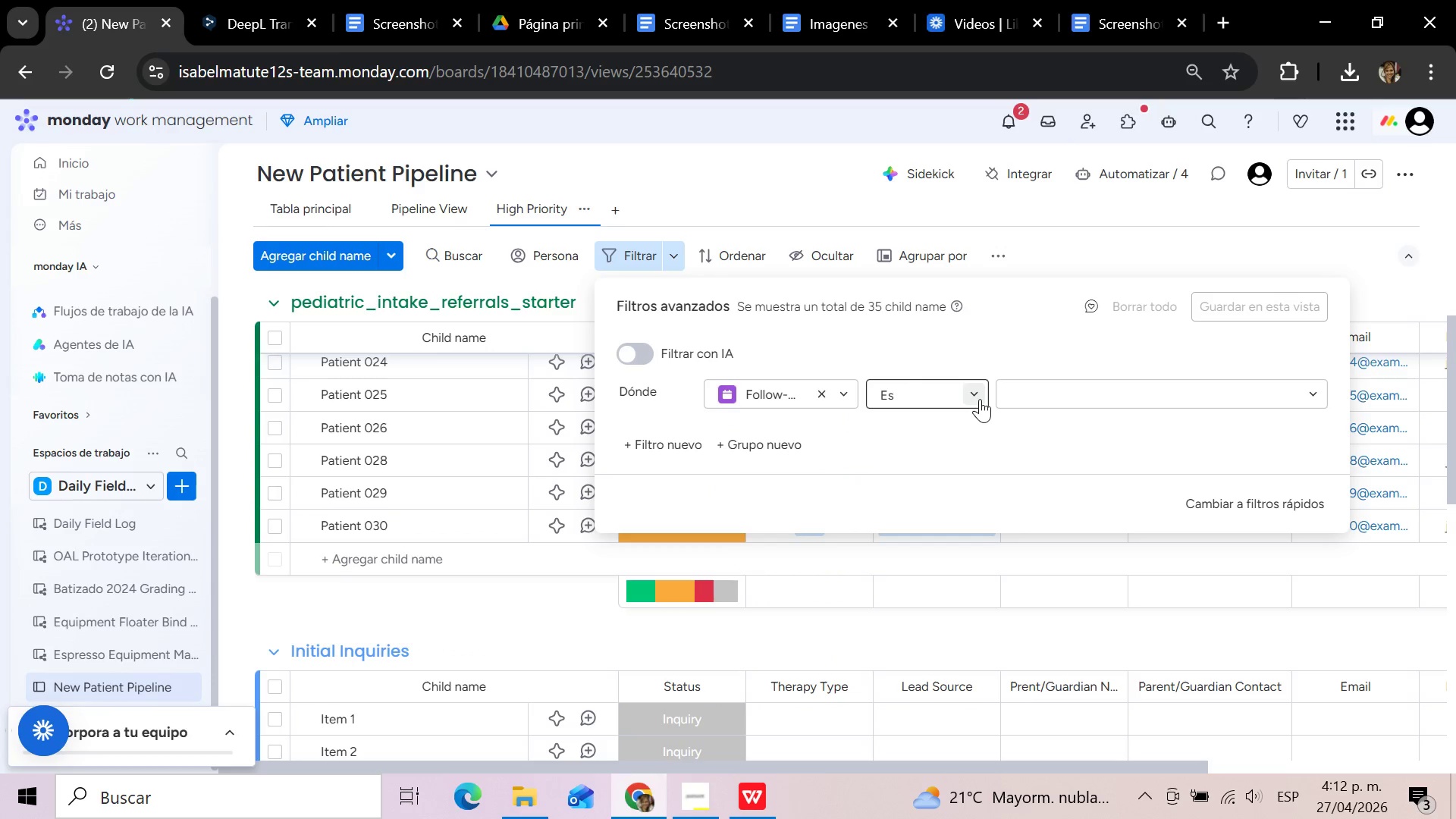 
left_click([980, 399])
 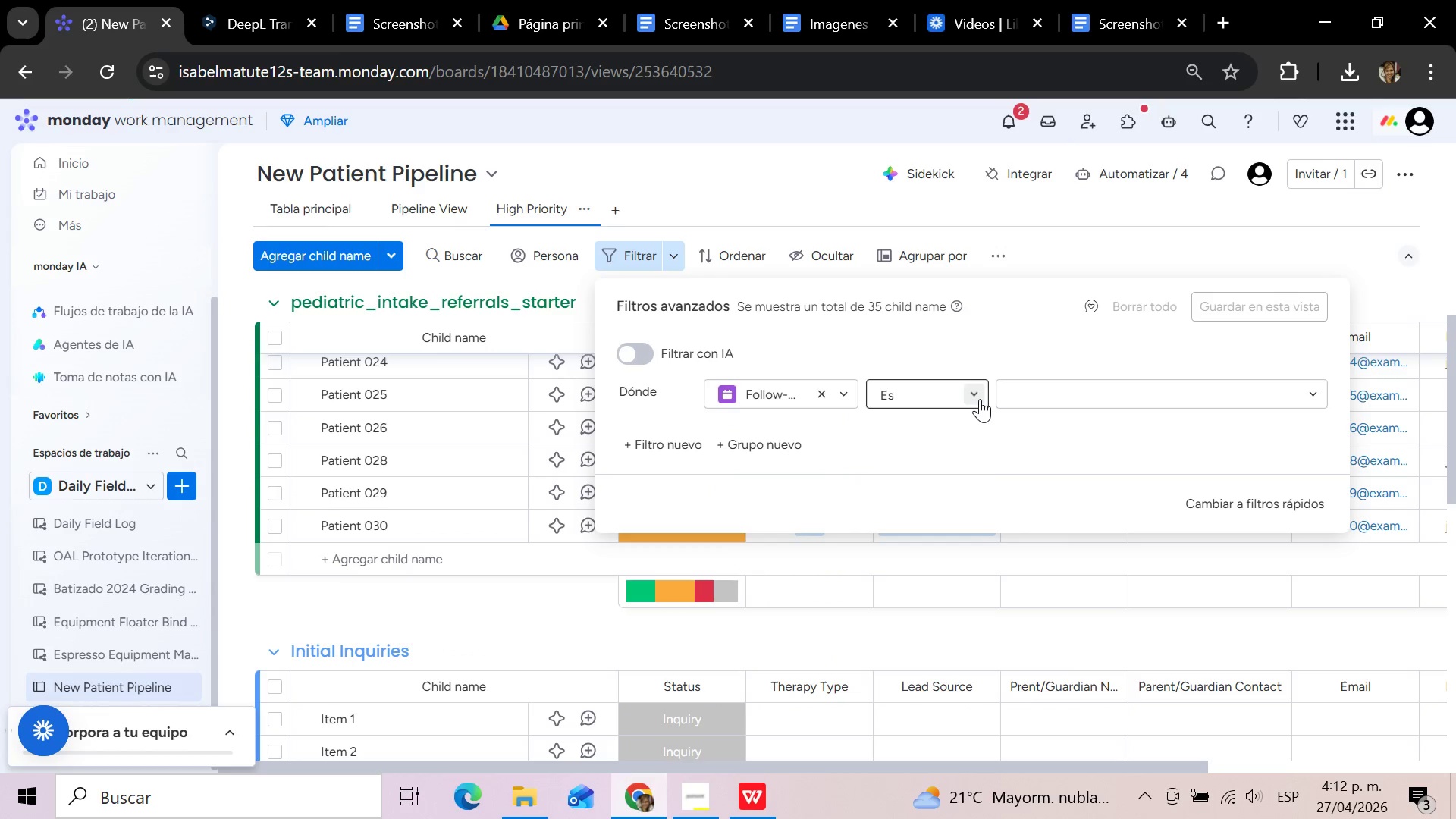 
mouse_move([943, 669])
 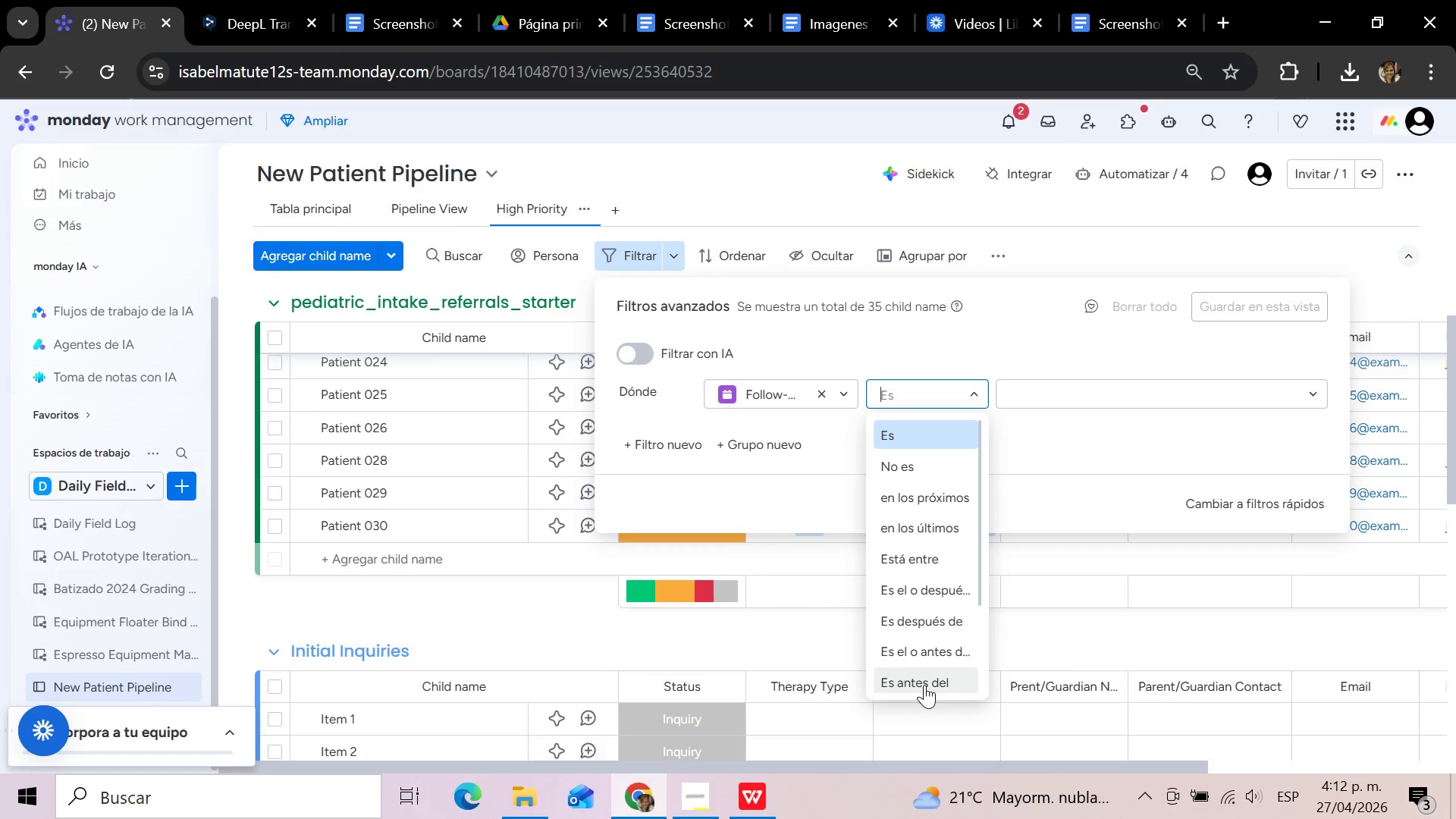 
left_click([924, 685])
 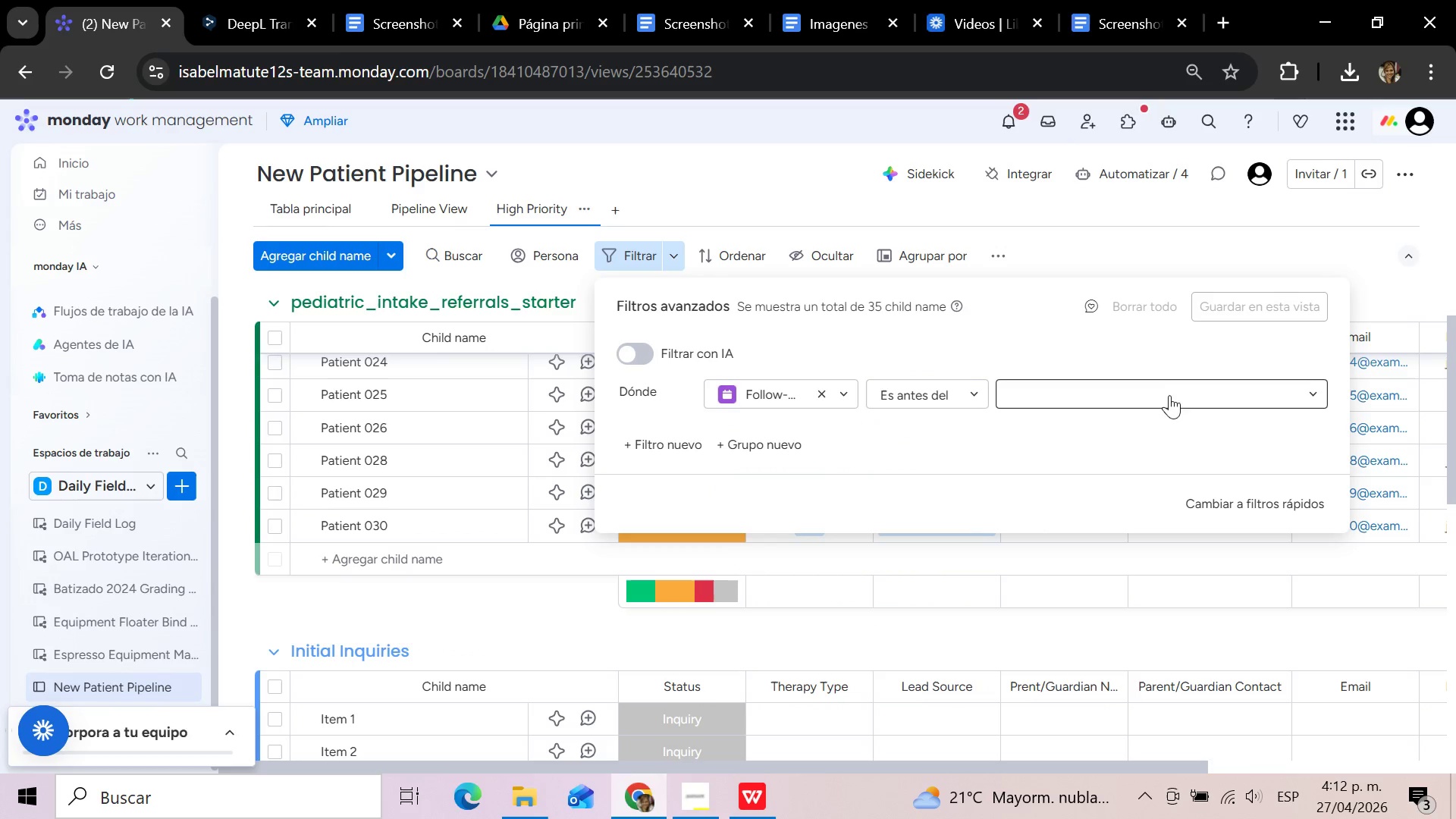 
left_click([1172, 384])
 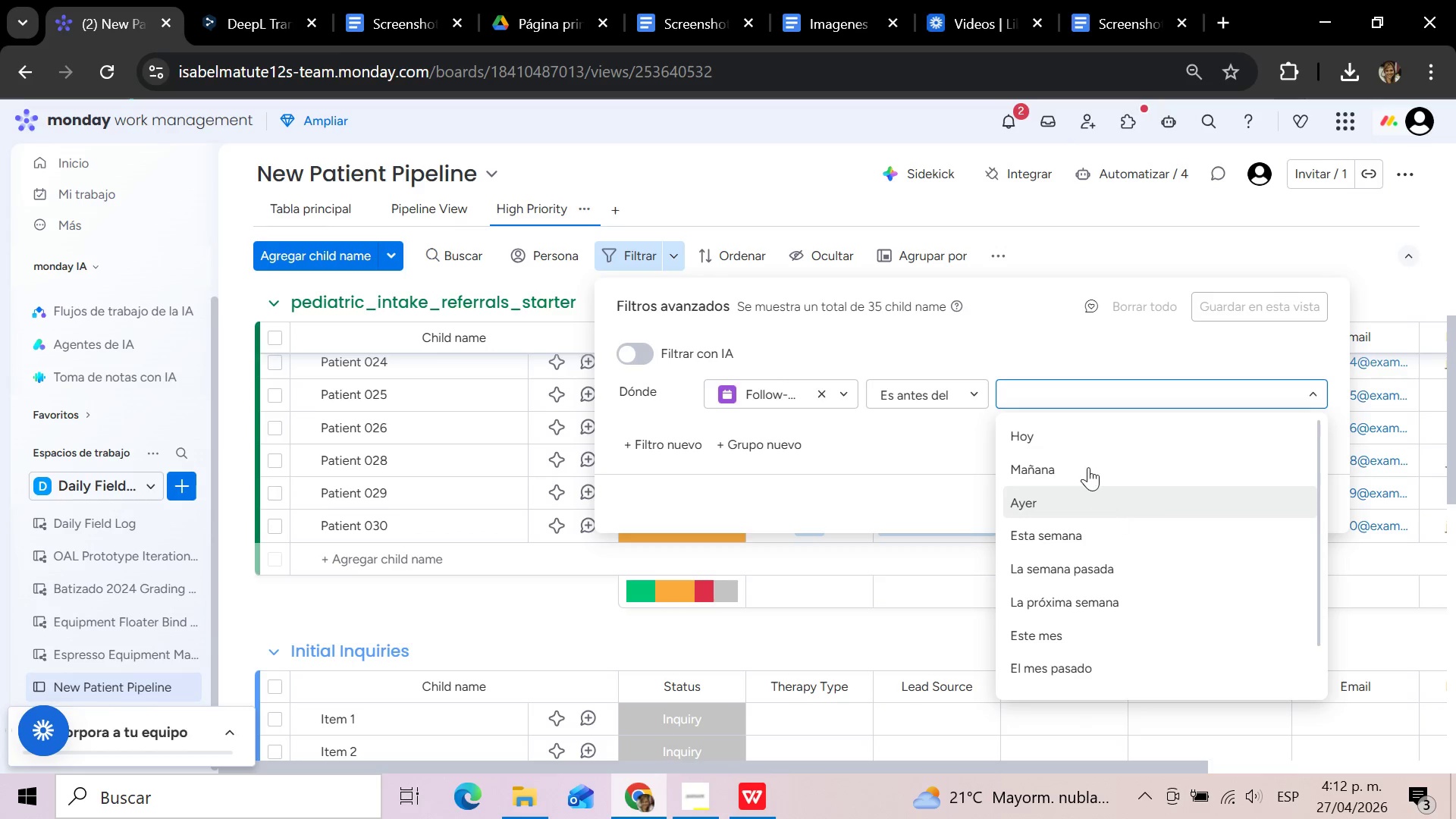 
left_click([1077, 429])
 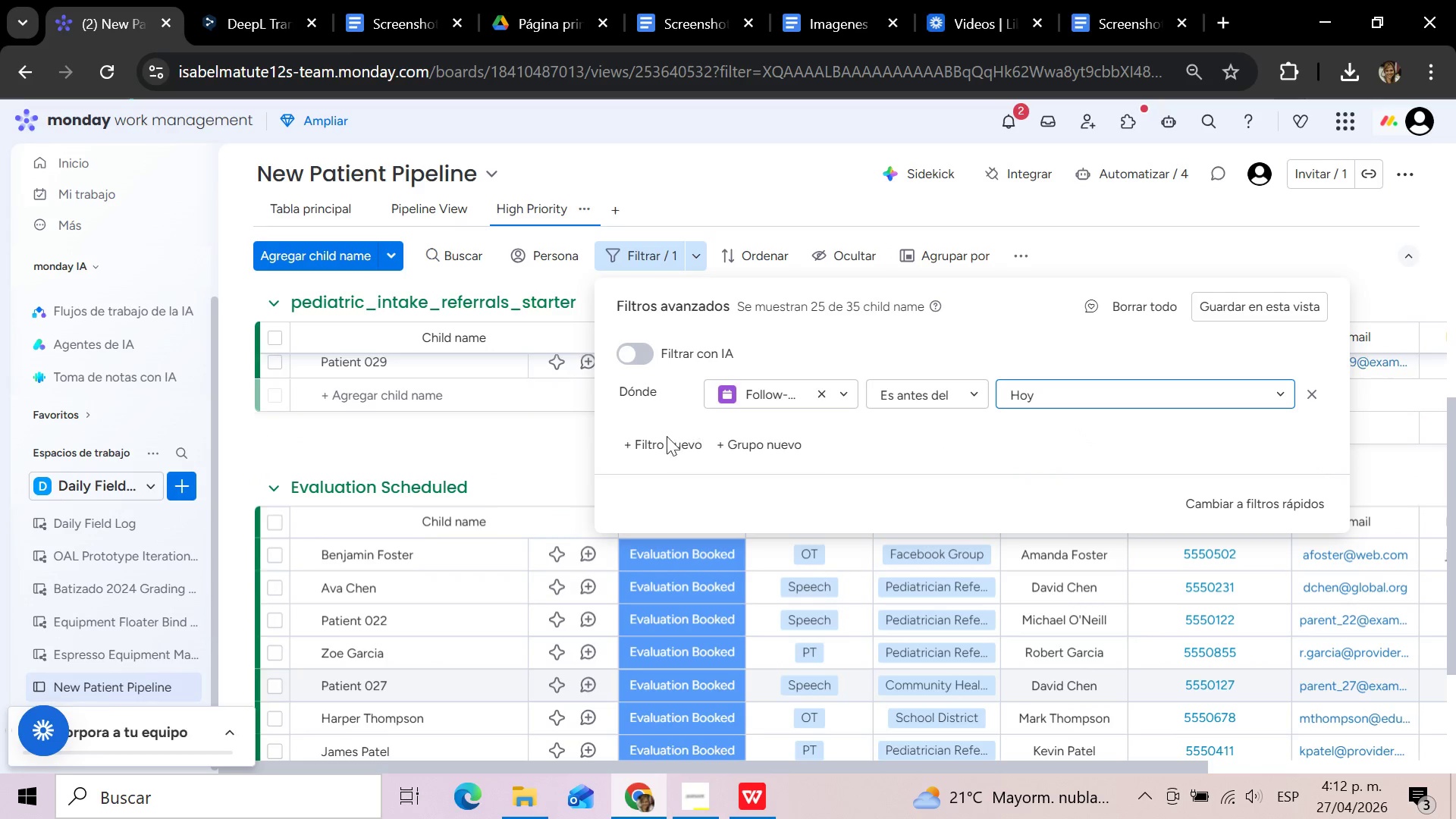 
left_click([657, 439])
 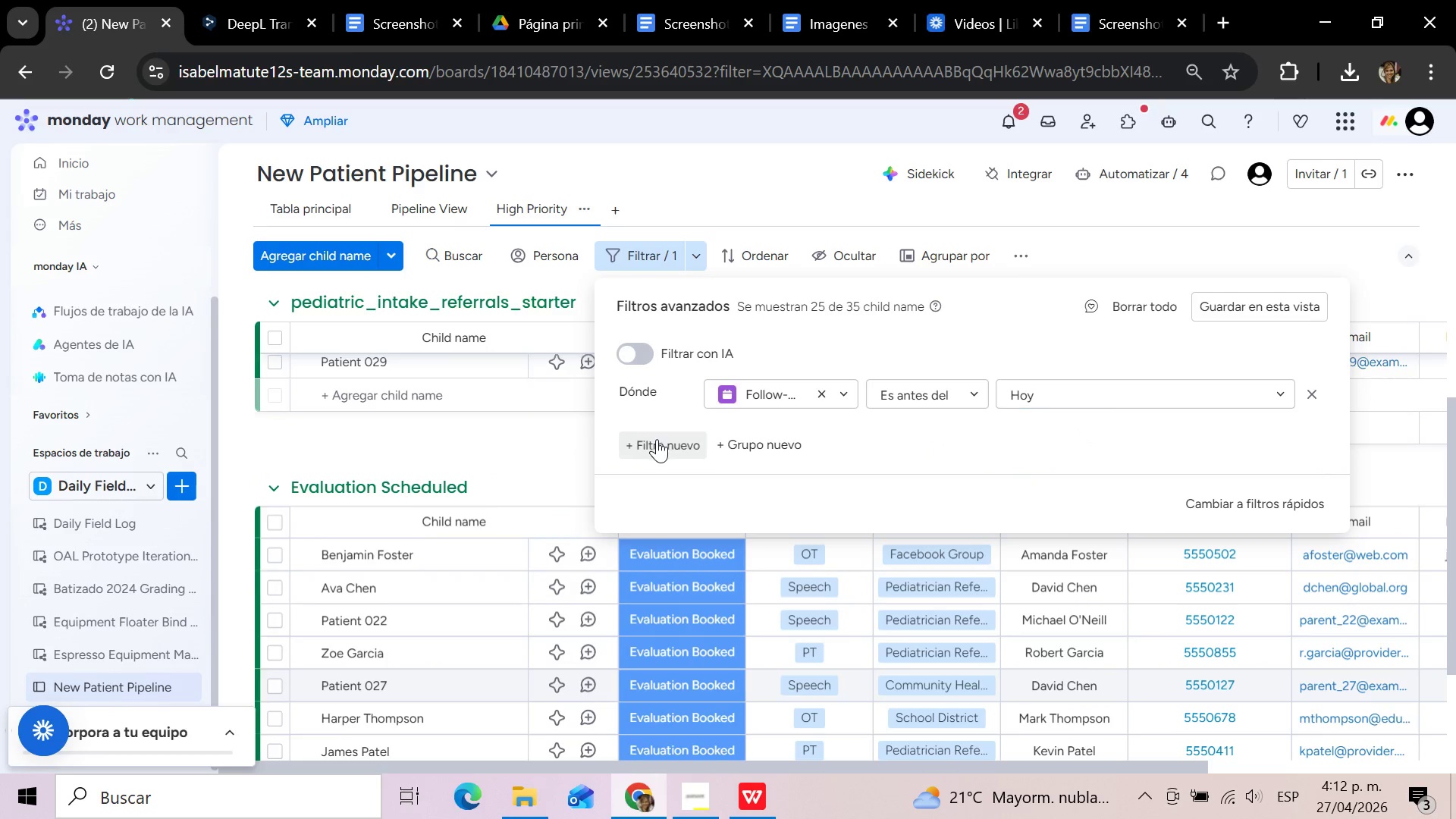 
mouse_move([825, 453])
 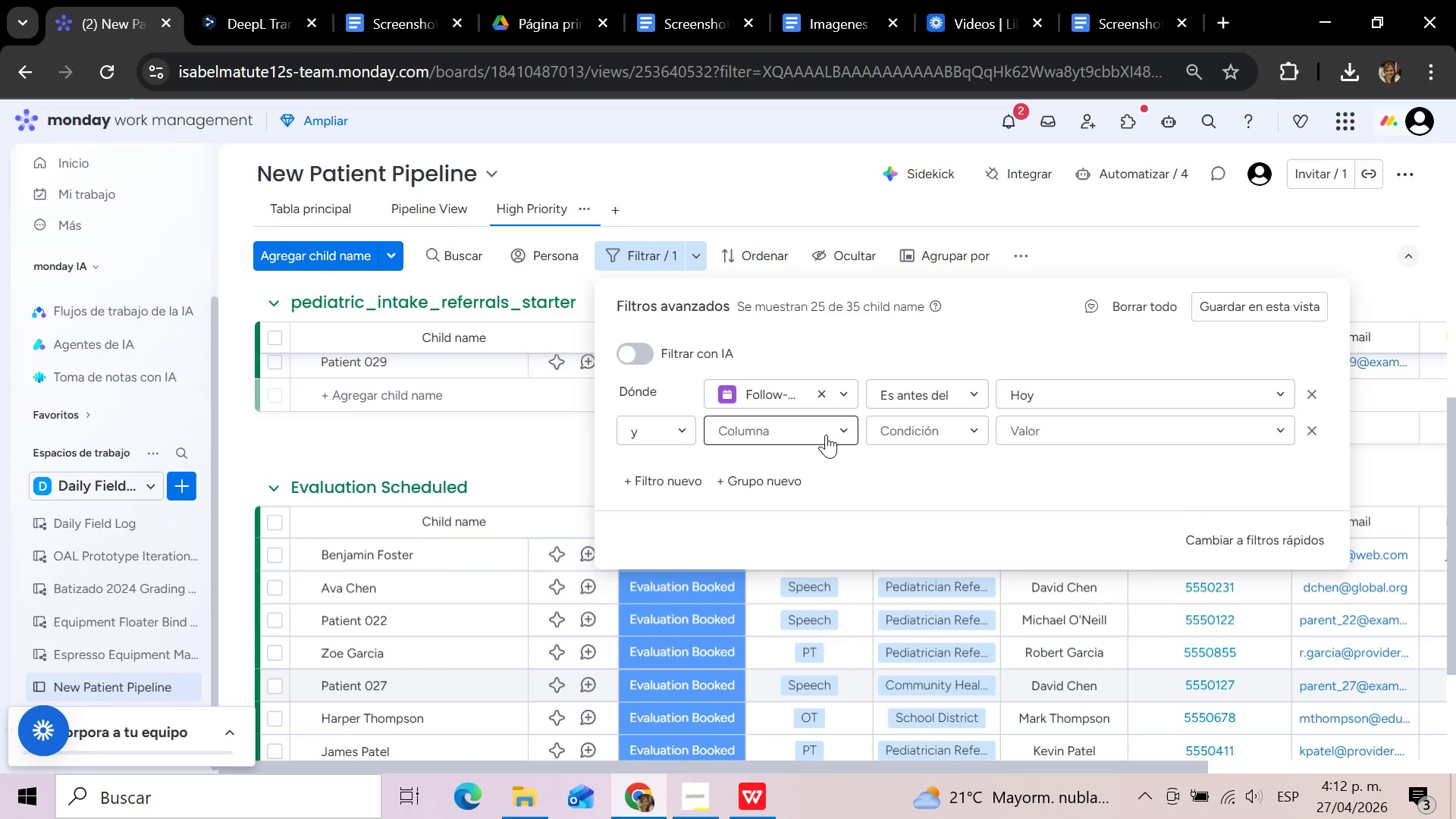 
left_click([826, 435])
 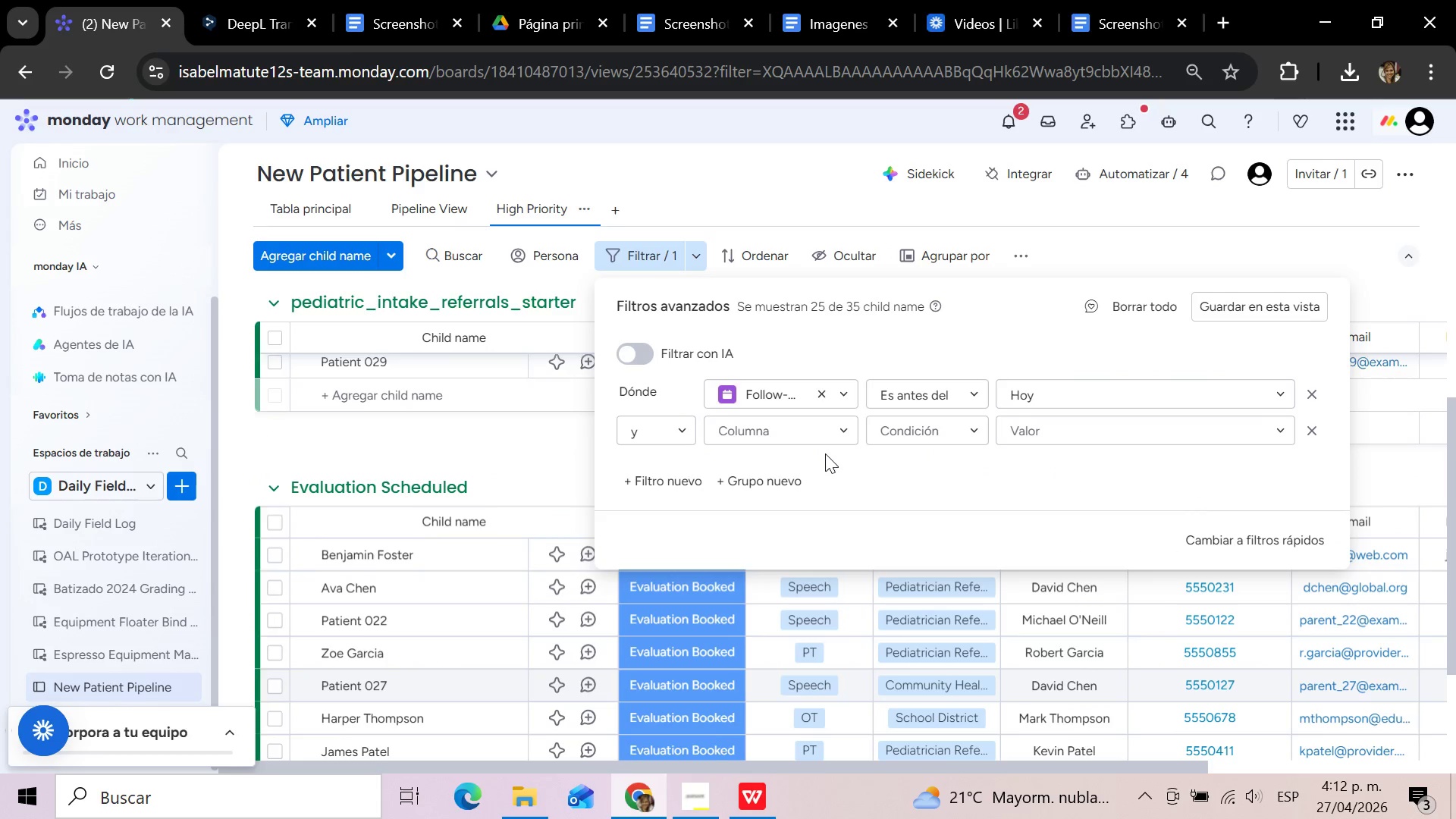 
left_click([833, 424])
 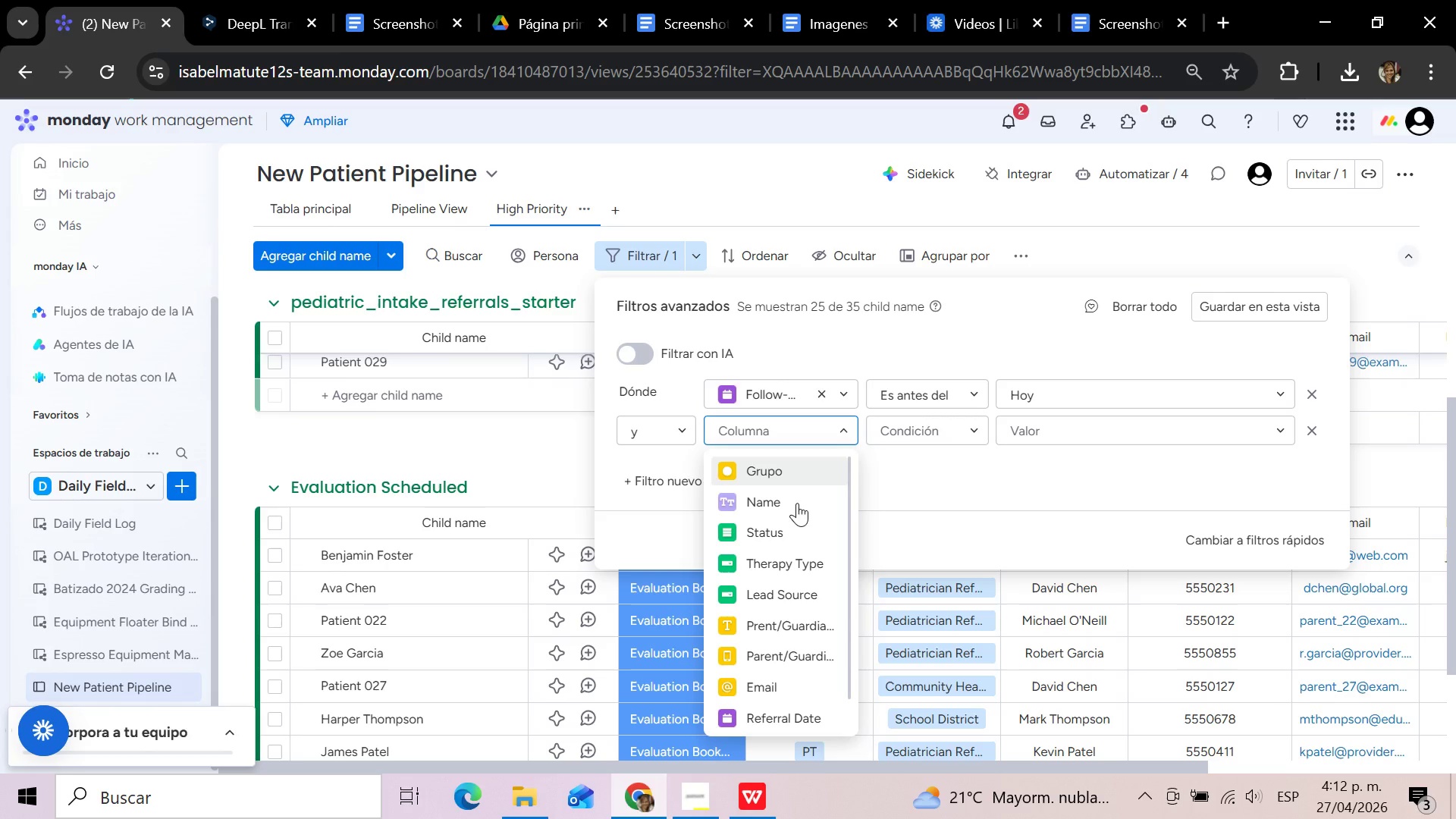 
left_click([780, 529])
 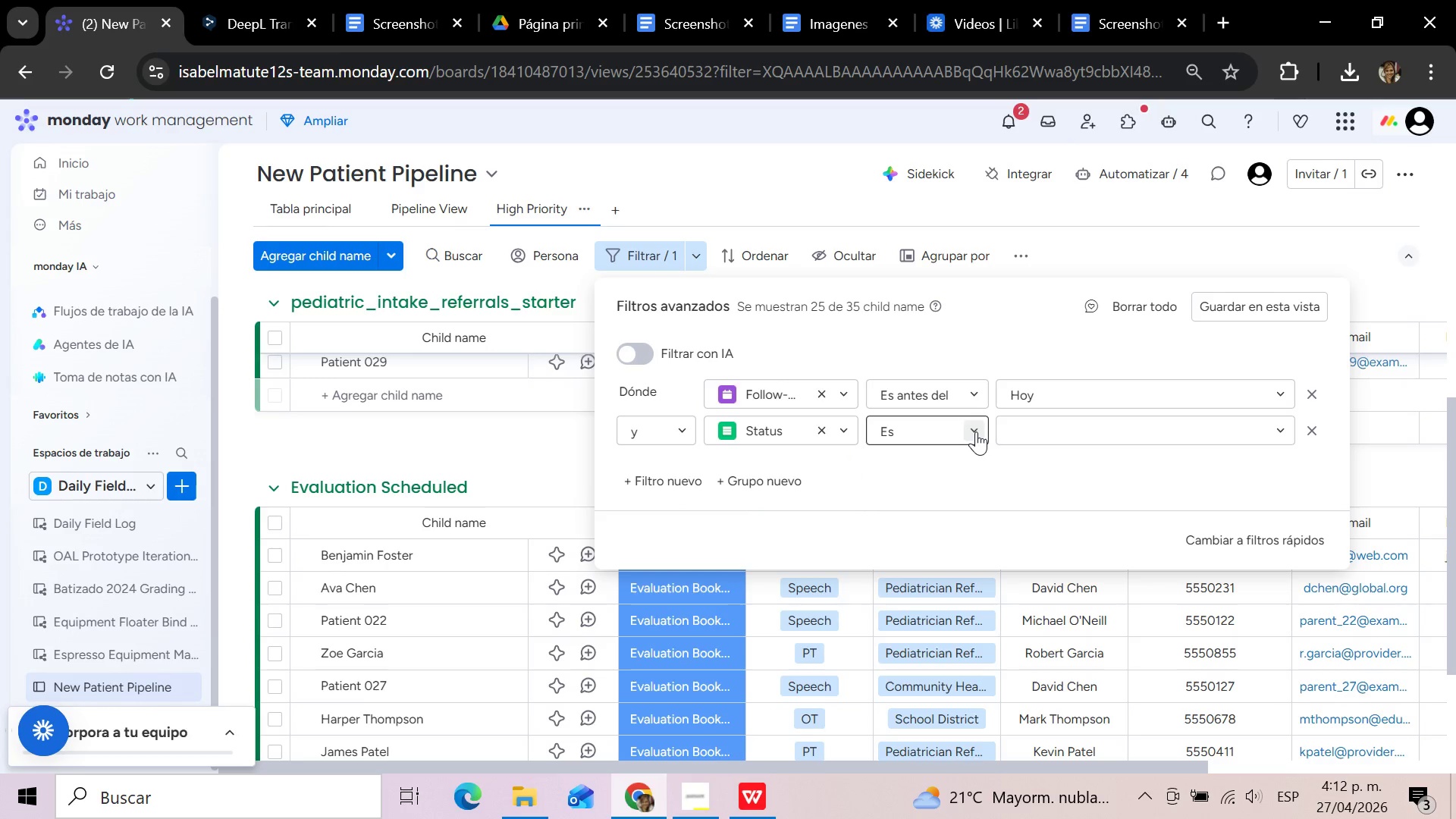 
wait(6.3)
 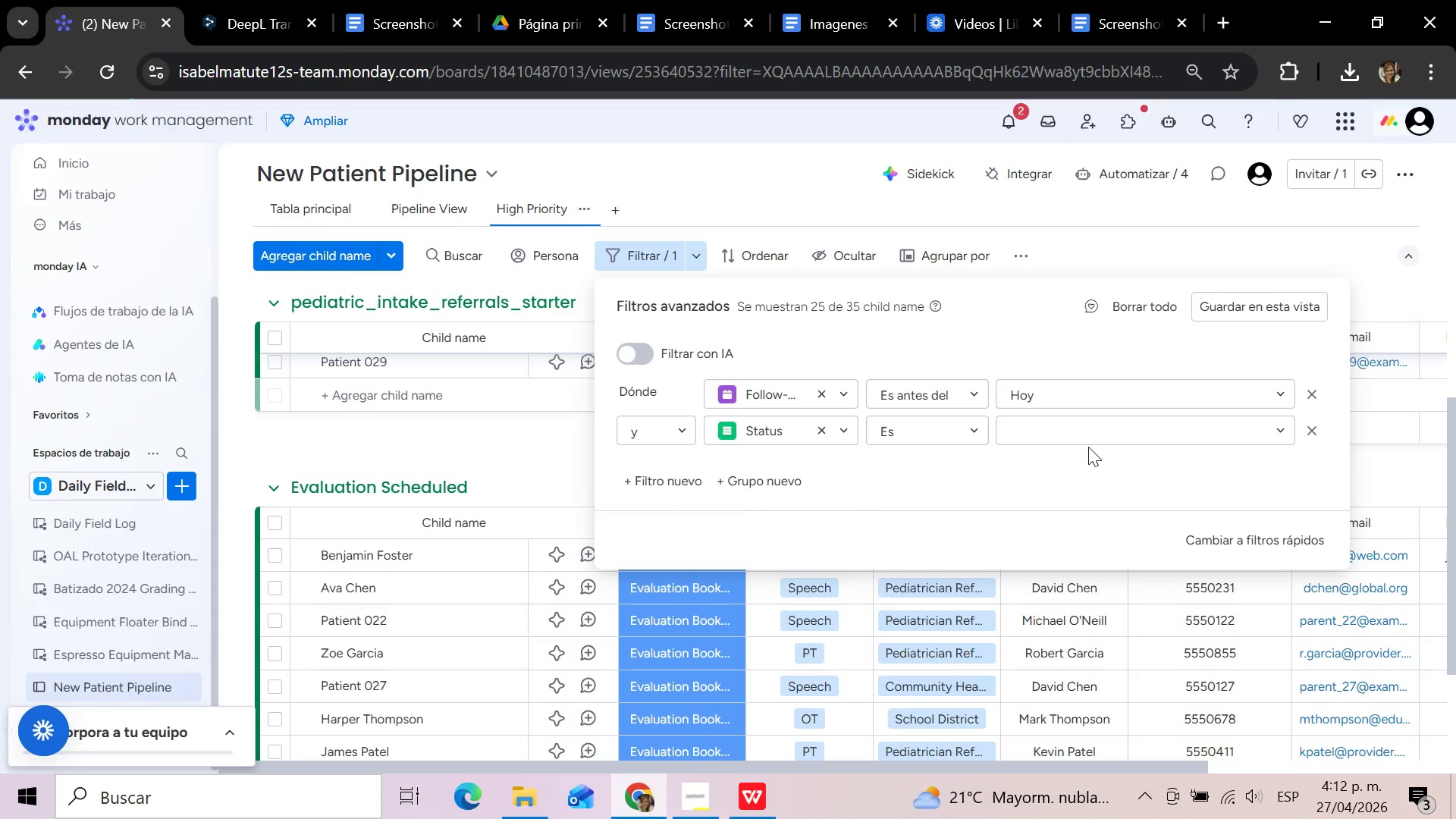 
left_click([921, 507])
 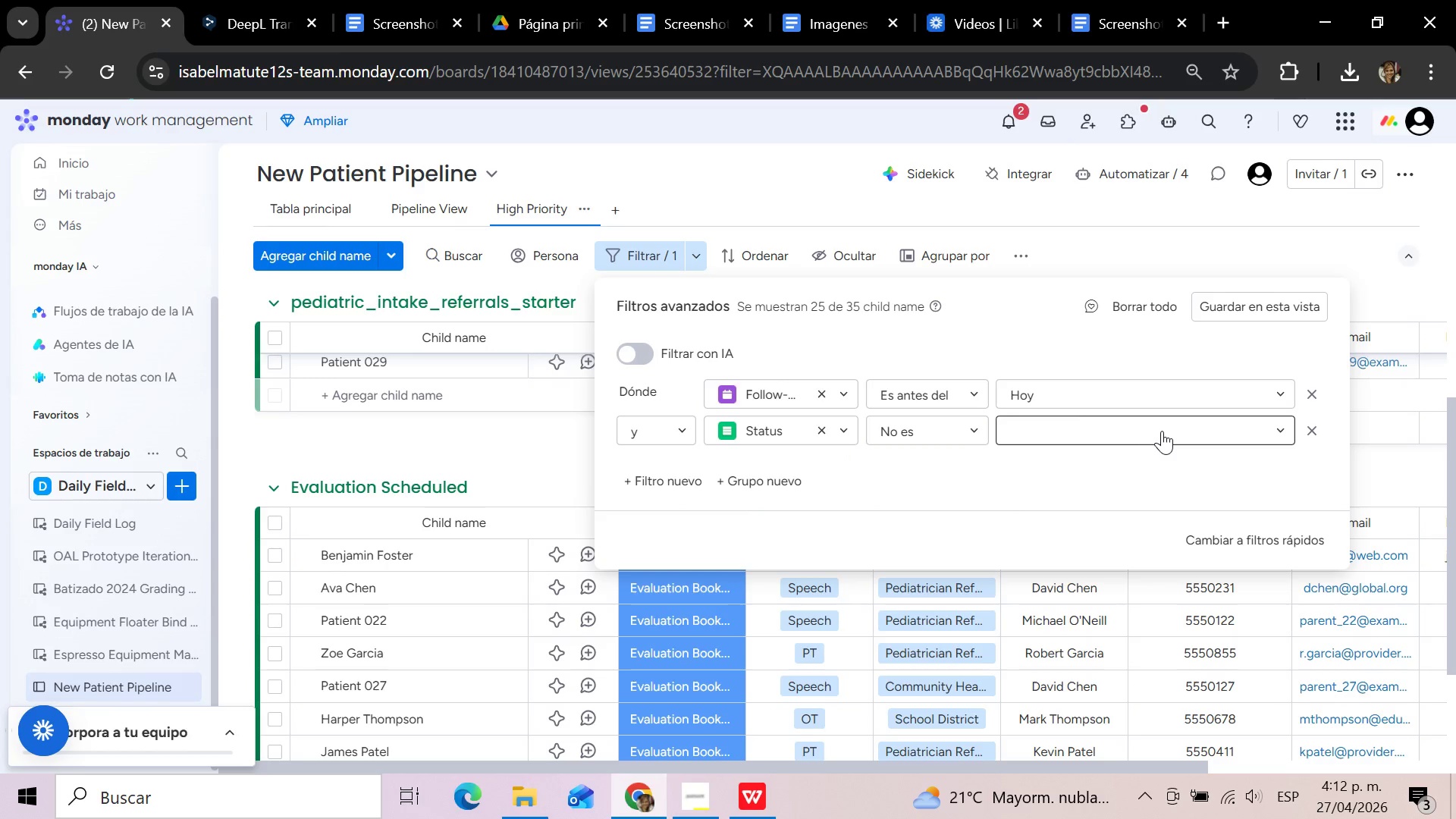 
left_click([1174, 433])
 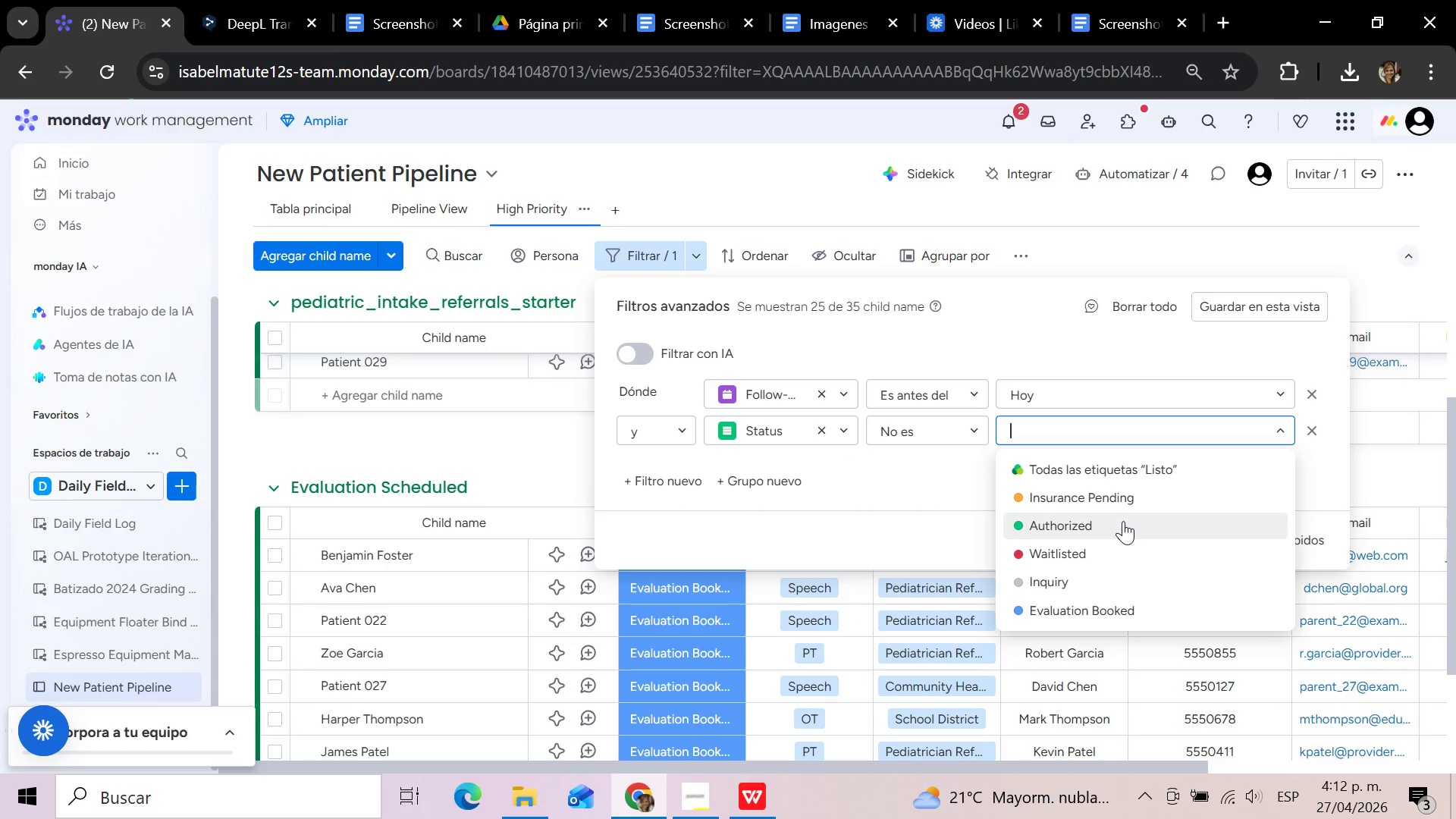 
left_click([1123, 521])
 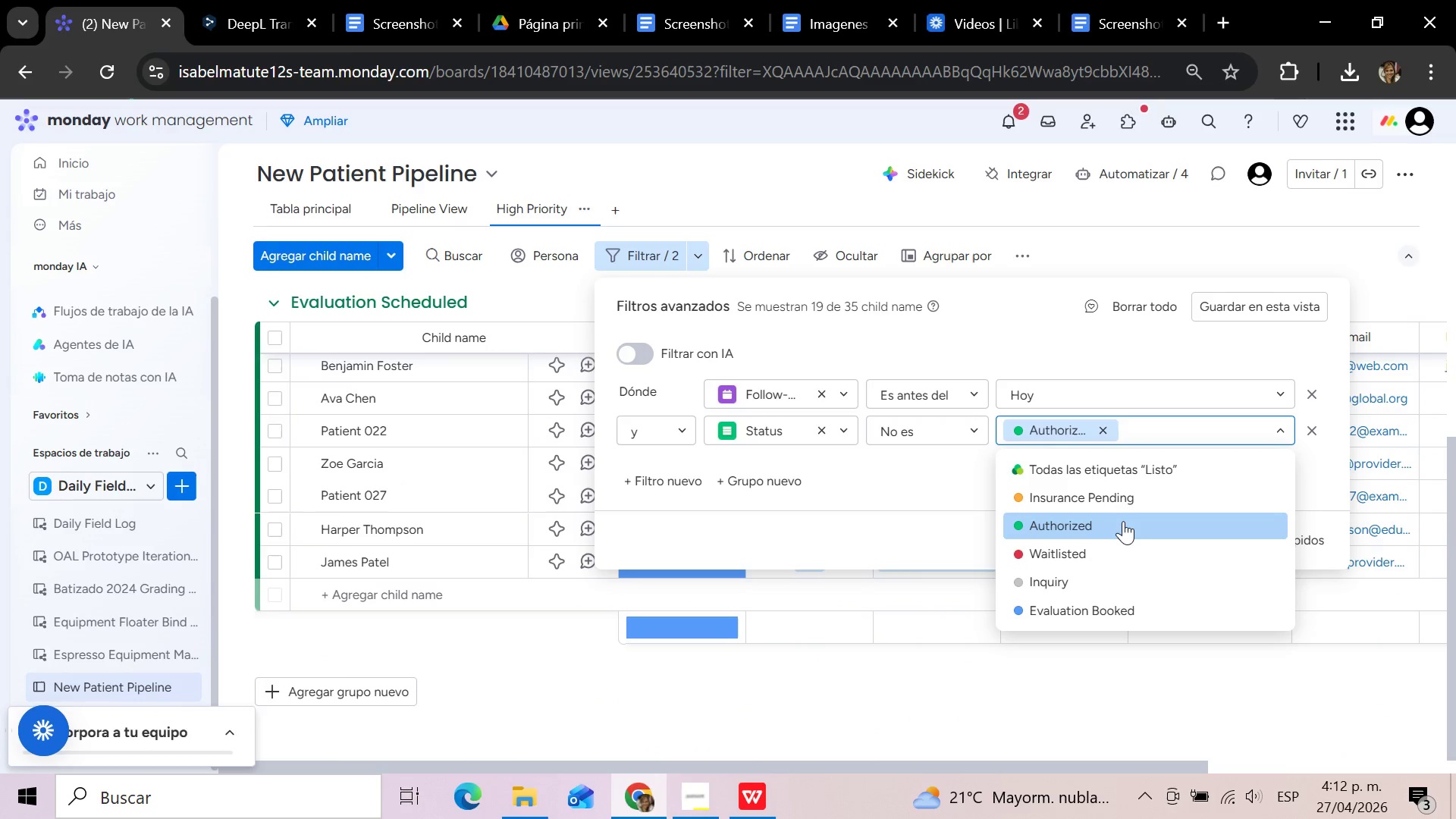 
left_click([946, 477])
 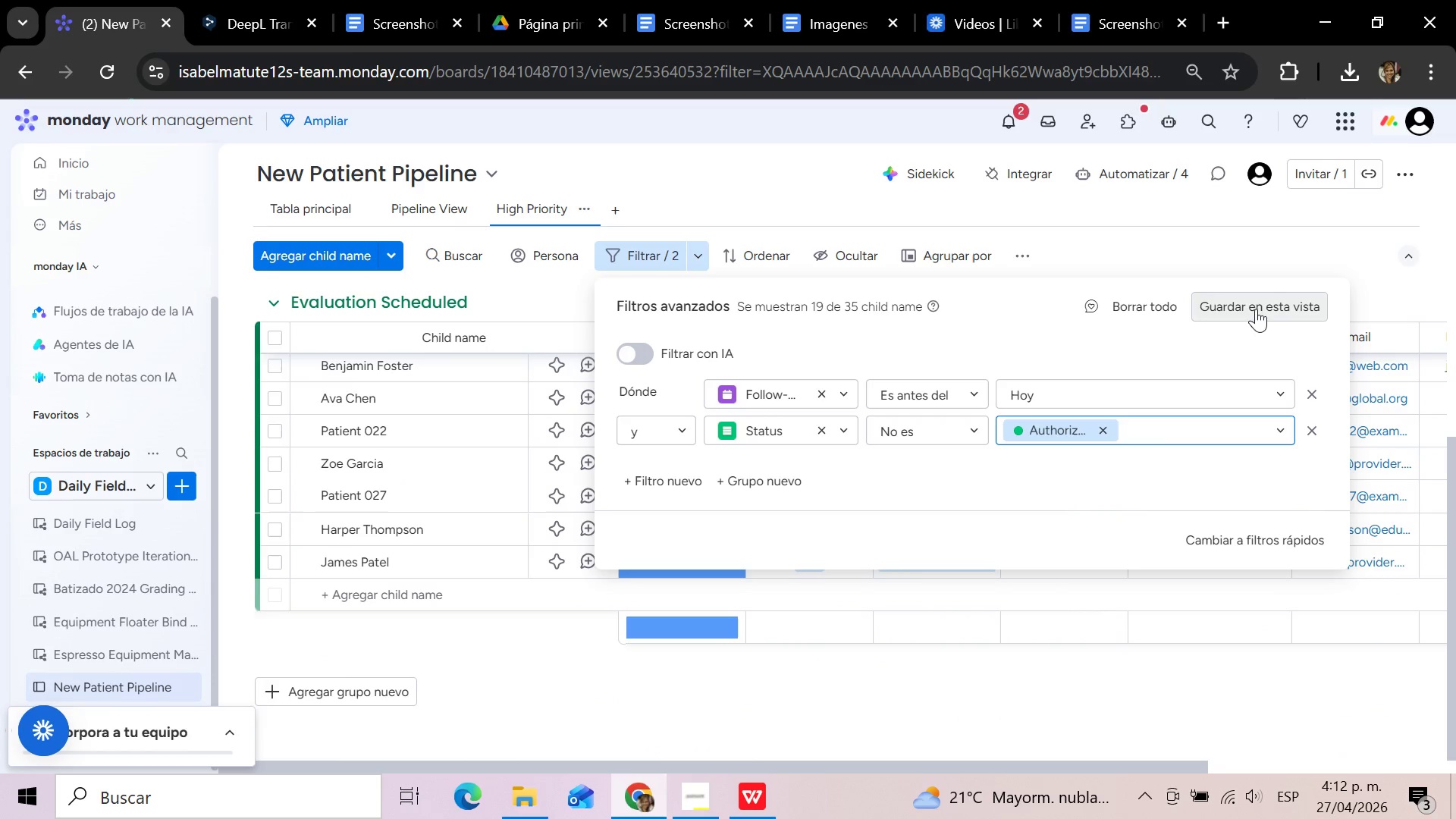 
left_click([1256, 309])
 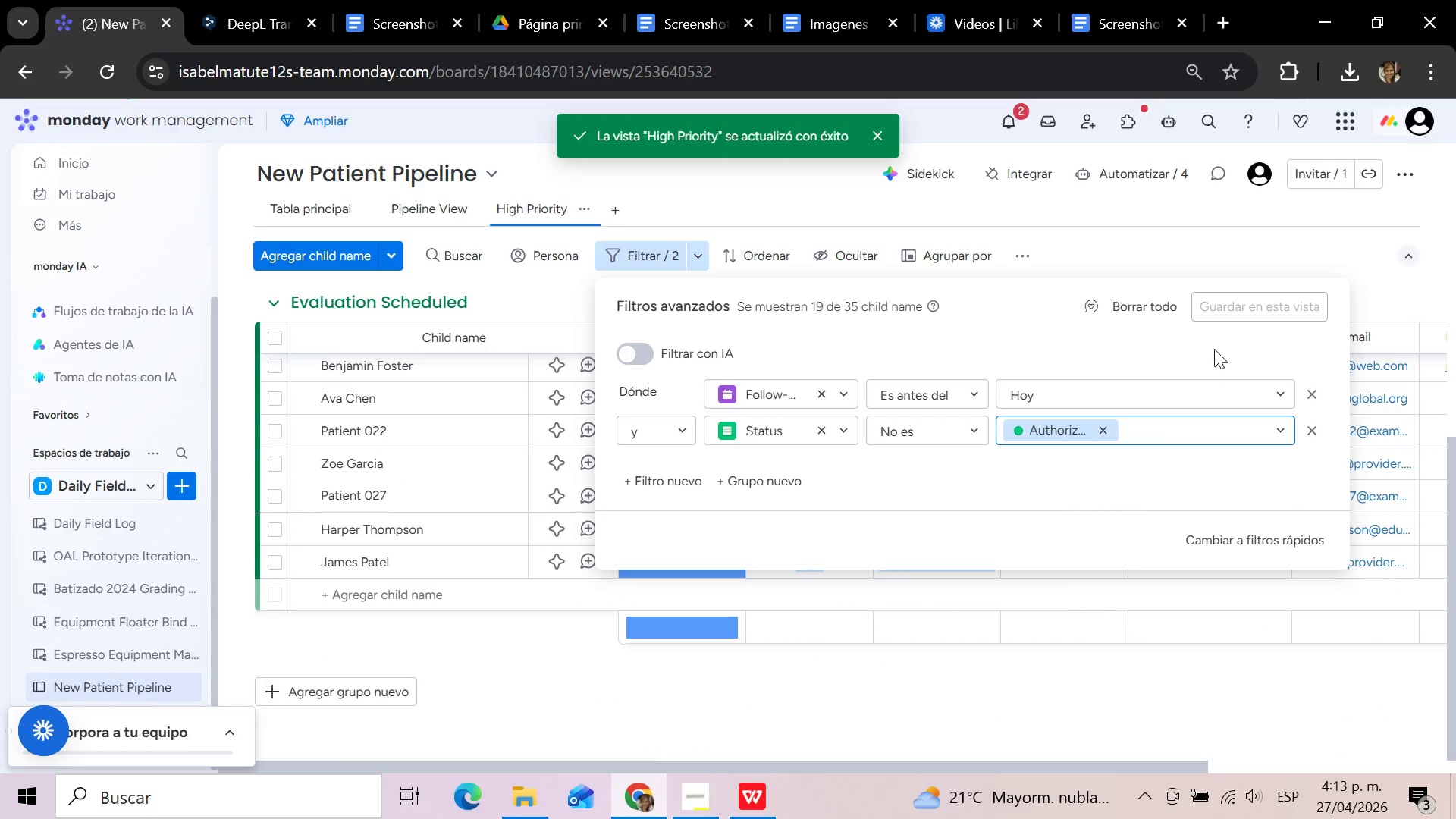 
wait(8.36)
 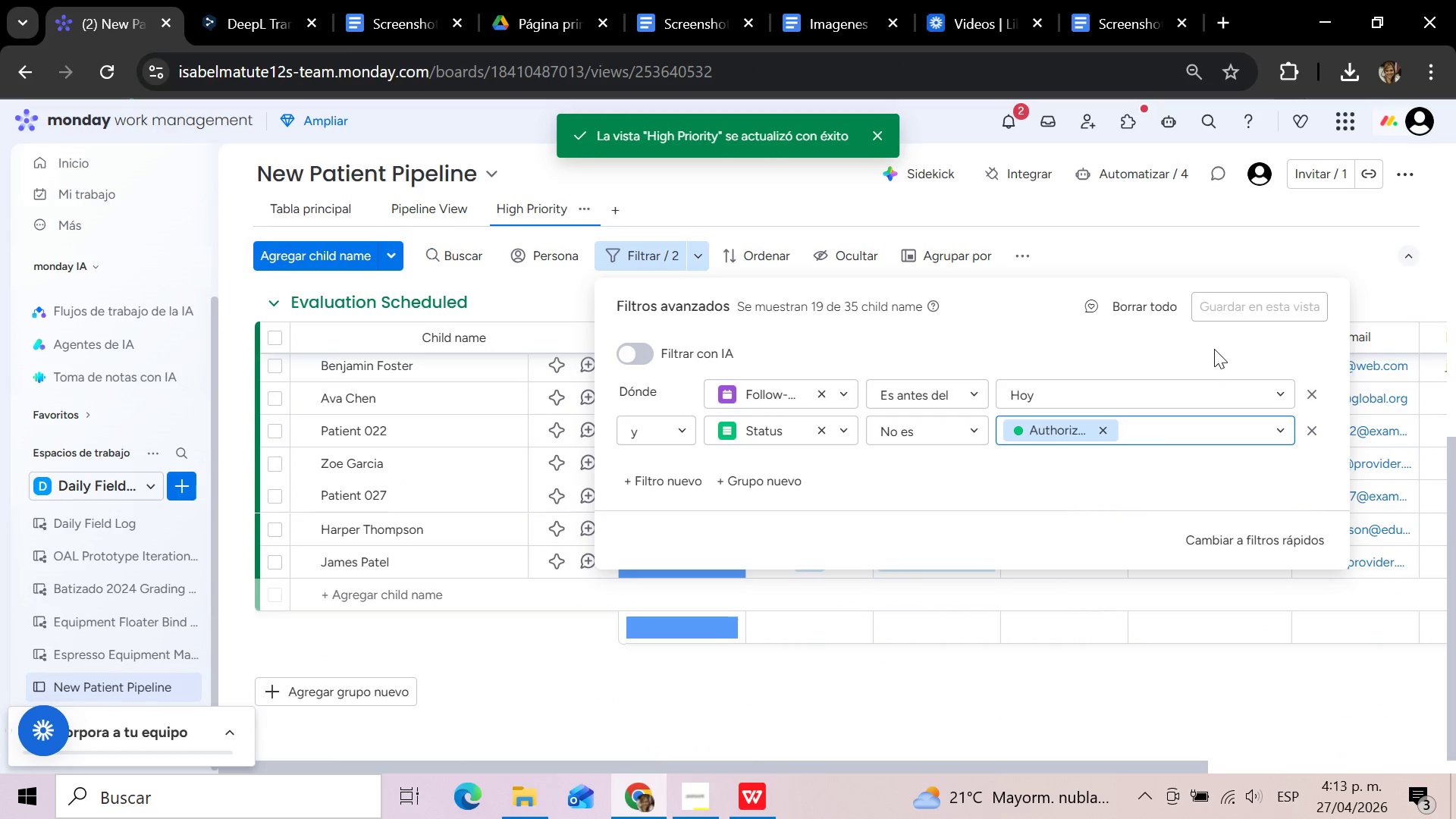 
left_click([858, 711])
 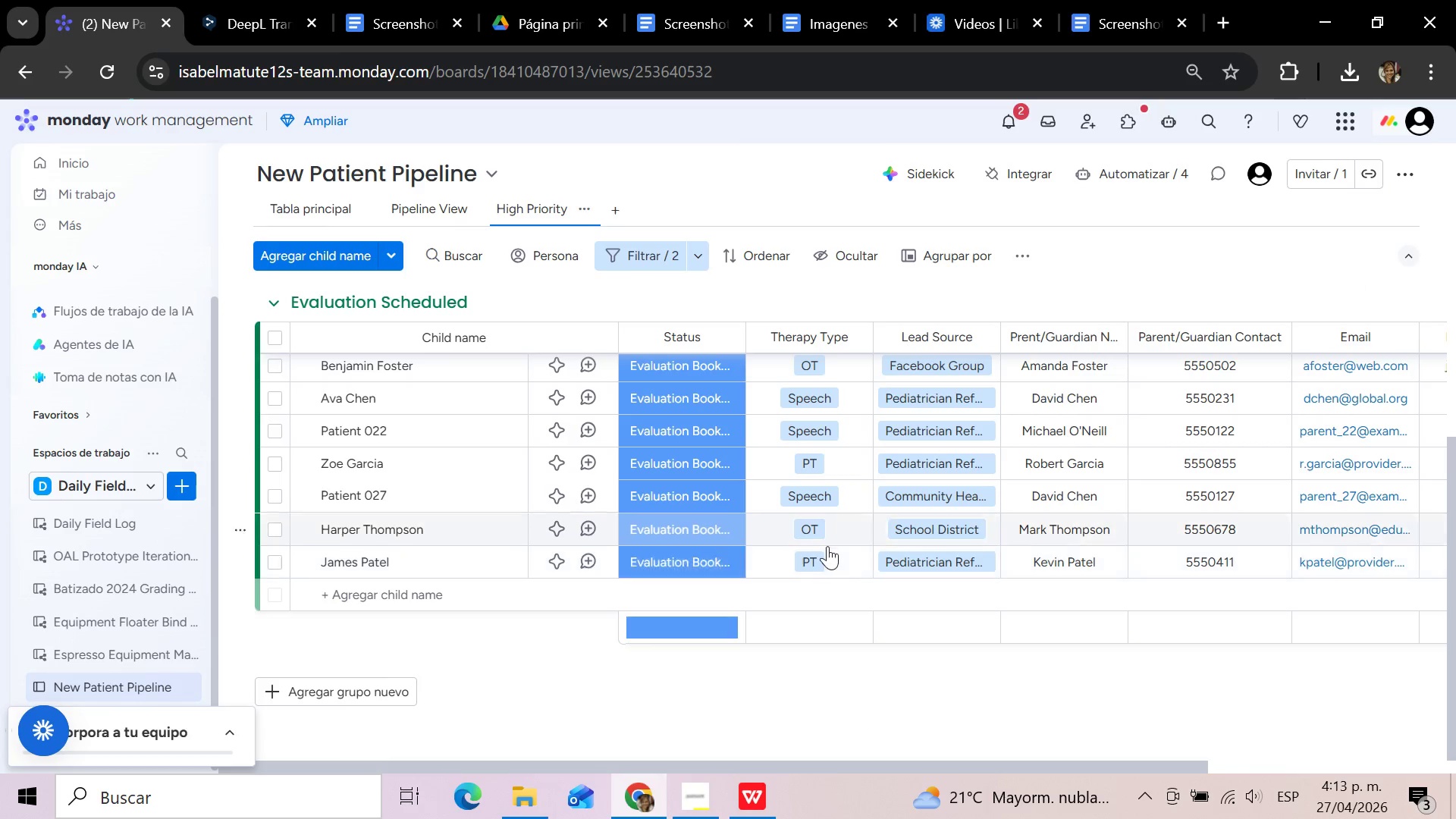 
scroll: coordinate [877, 616], scroll_direction: up, amount: 5.0
 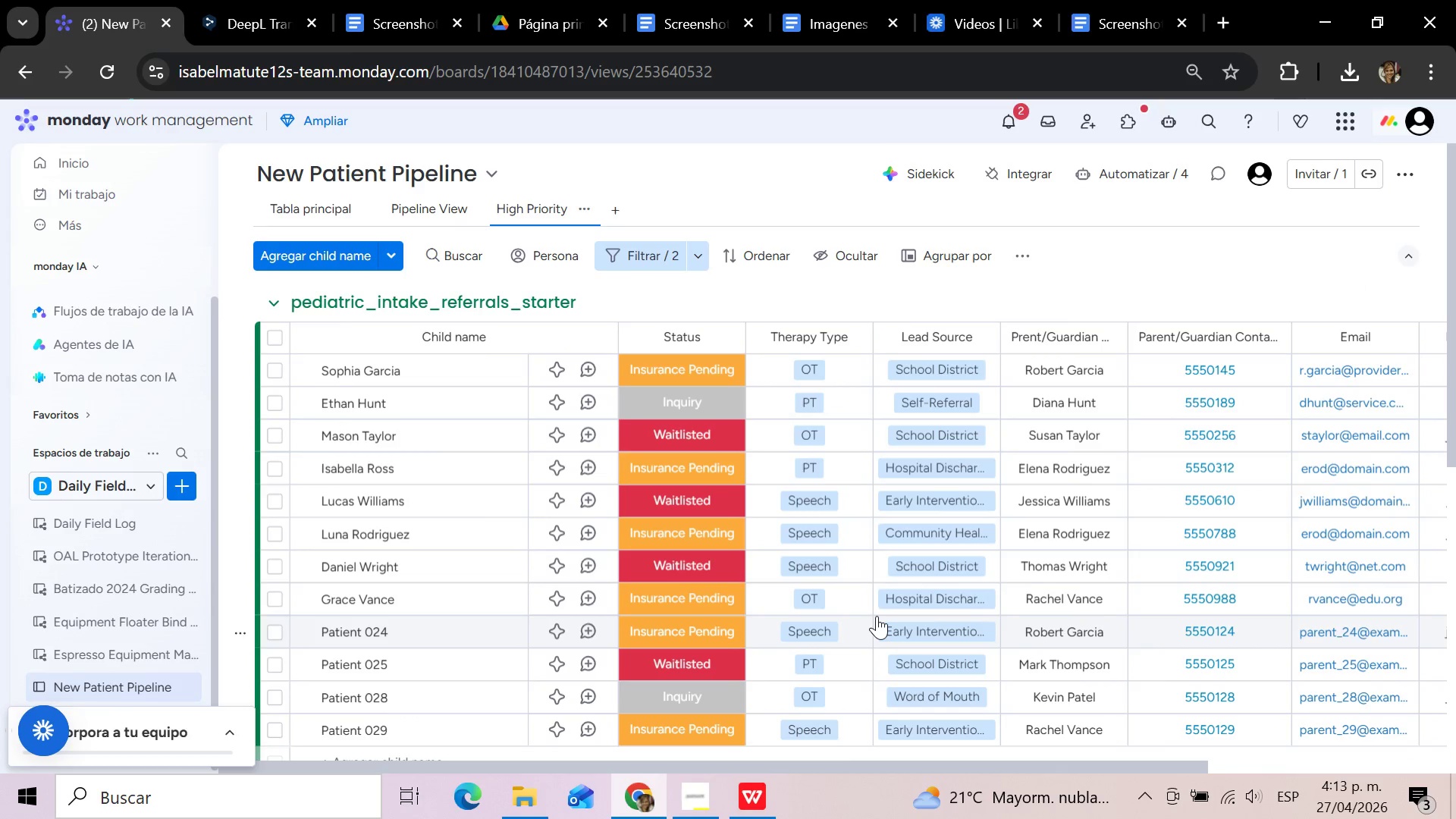 
scroll: coordinate [877, 616], scroll_direction: down, amount: 4.0
 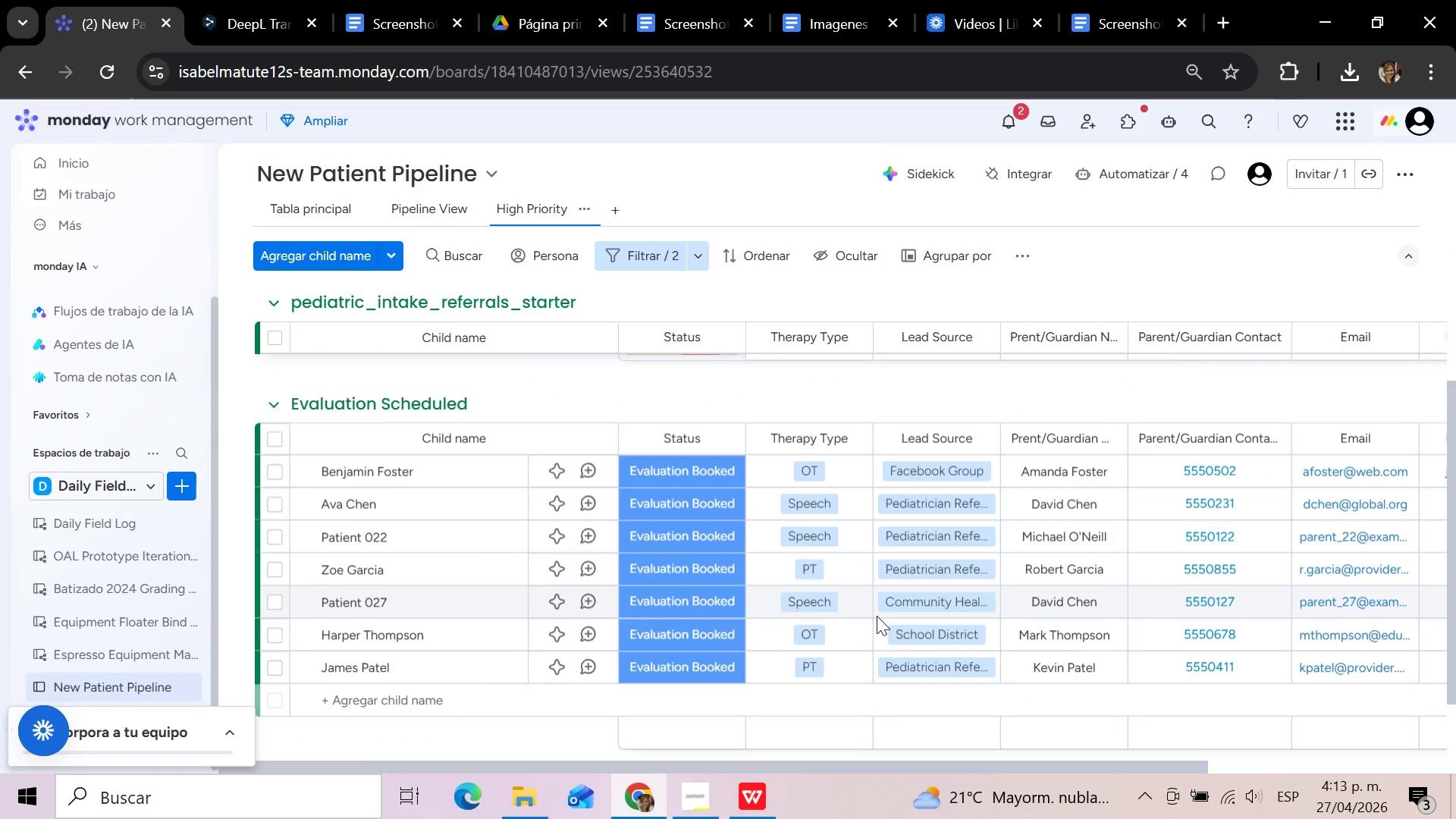 
scroll: coordinate [877, 616], scroll_direction: up, amount: 11.0
 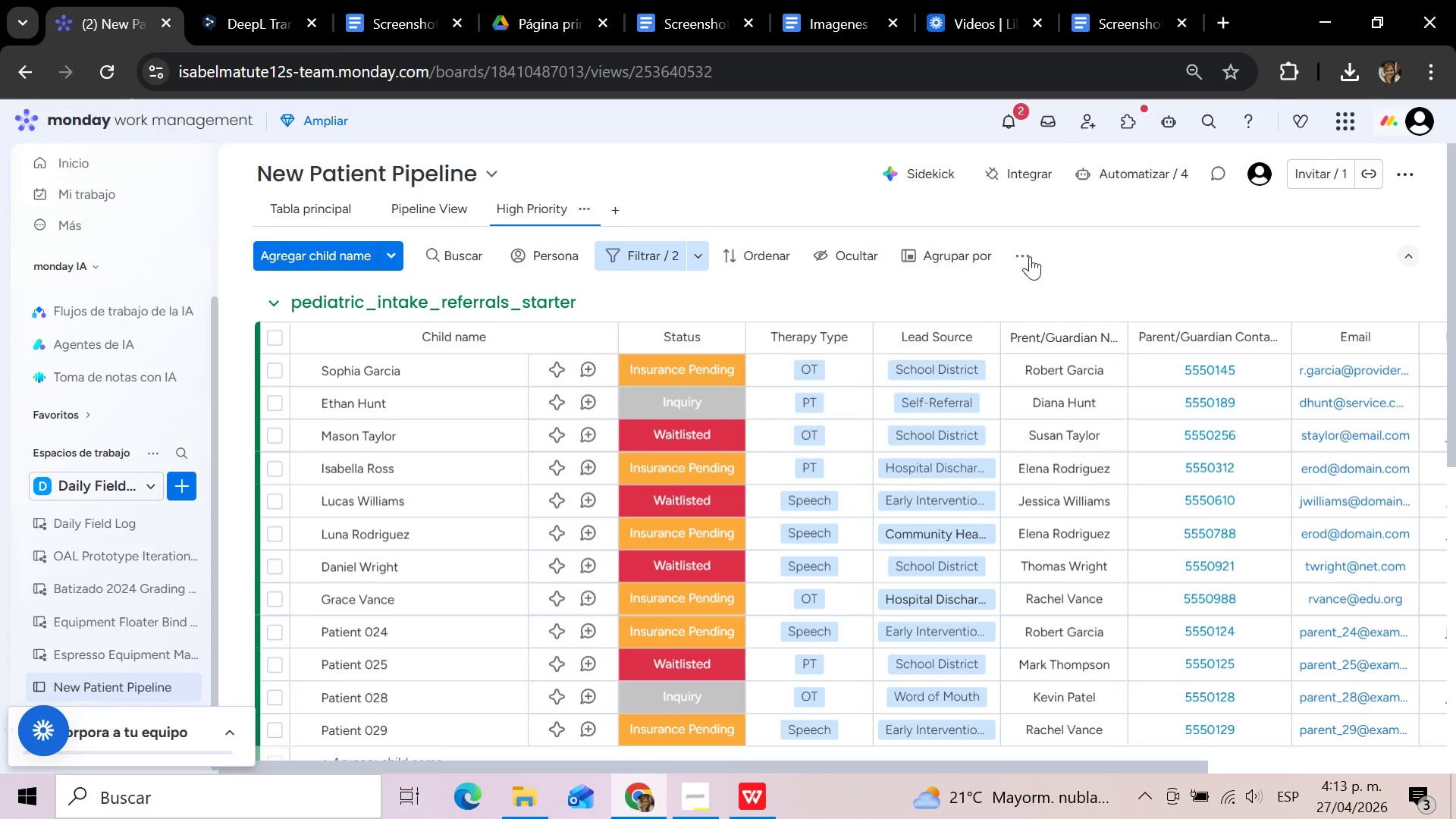 
left_click([1028, 256])
 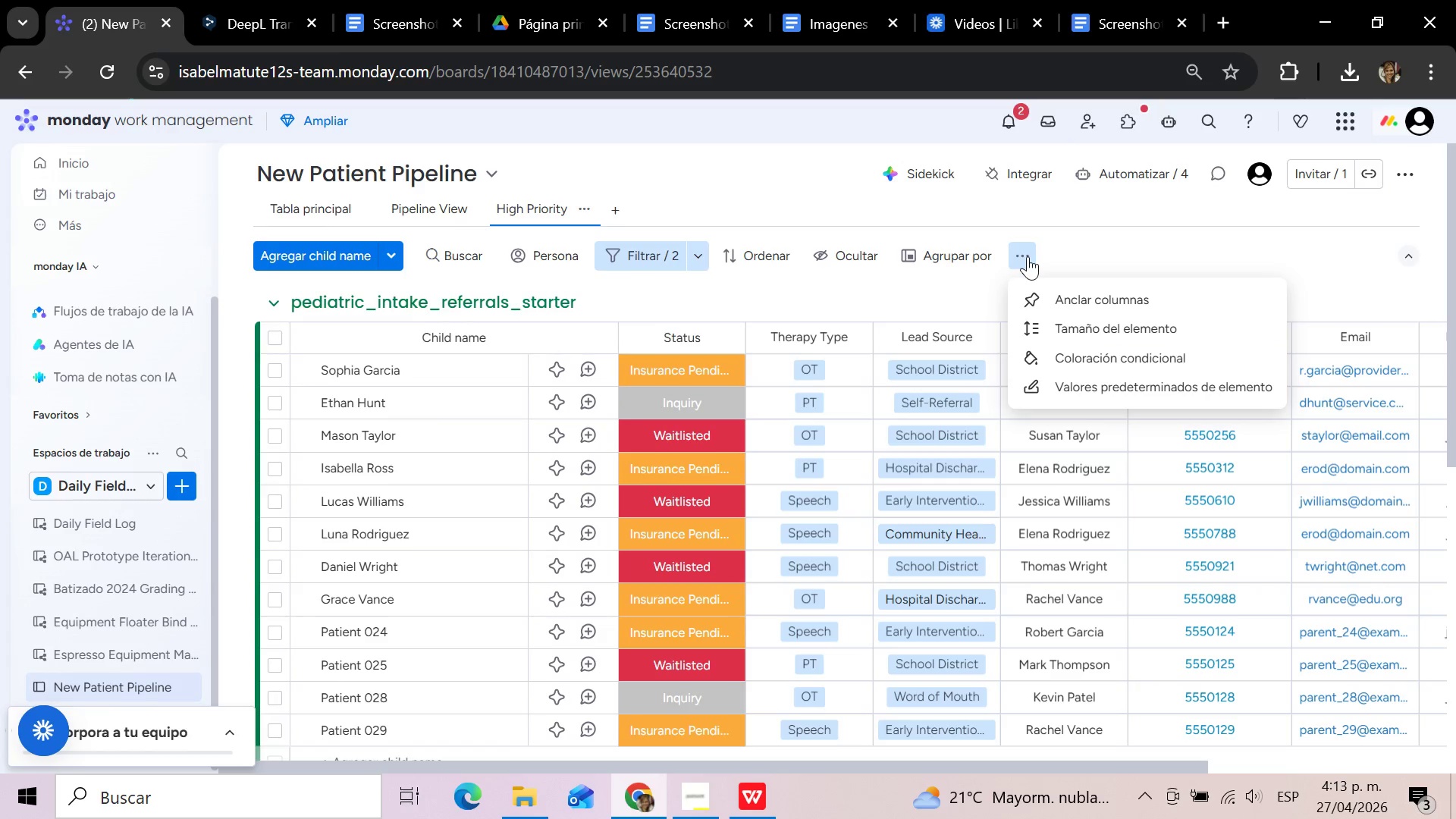 
left_click([1320, 242])
 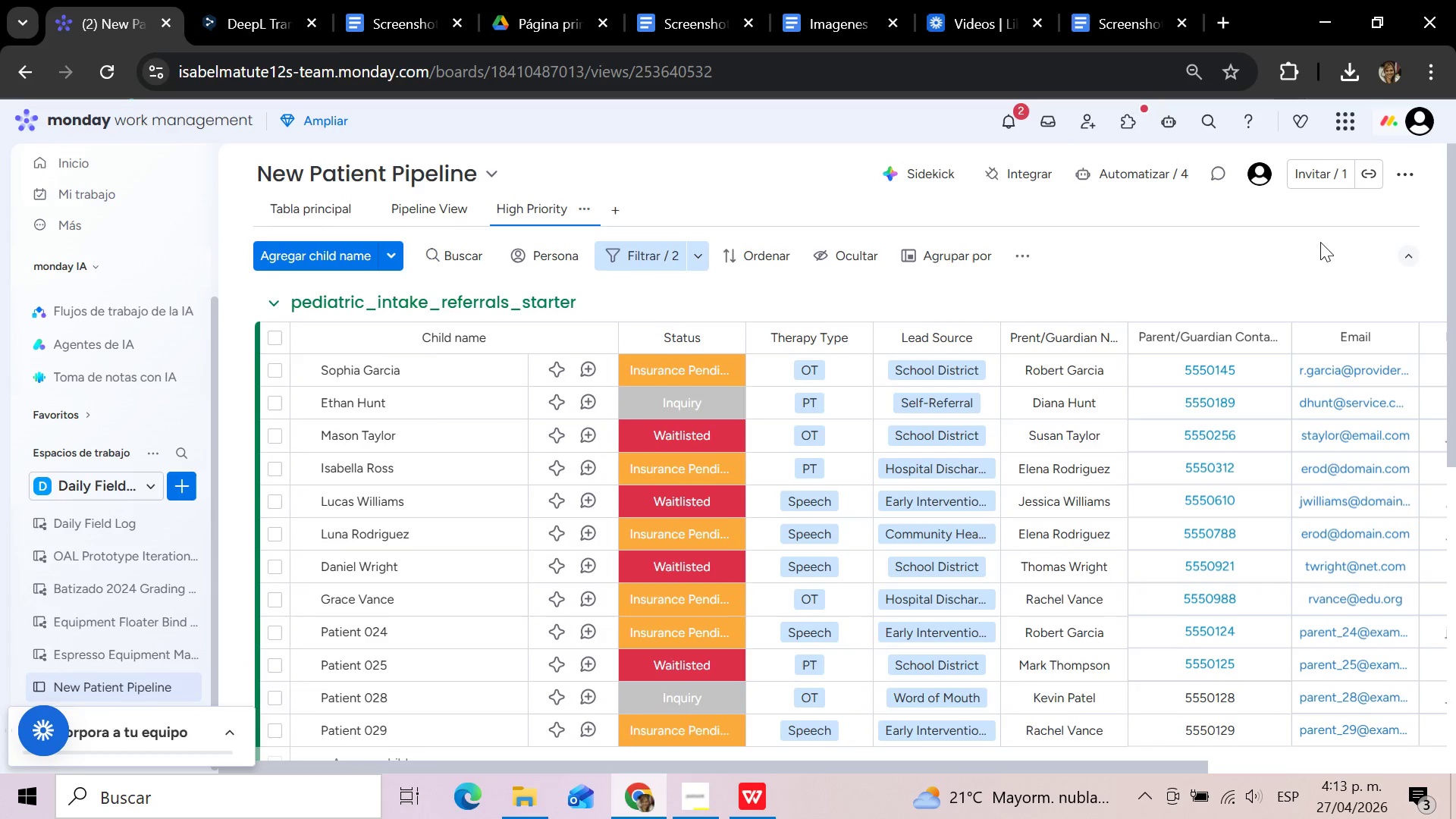 
scroll: coordinate [1320, 242], scroll_direction: down, amount: 3.0
 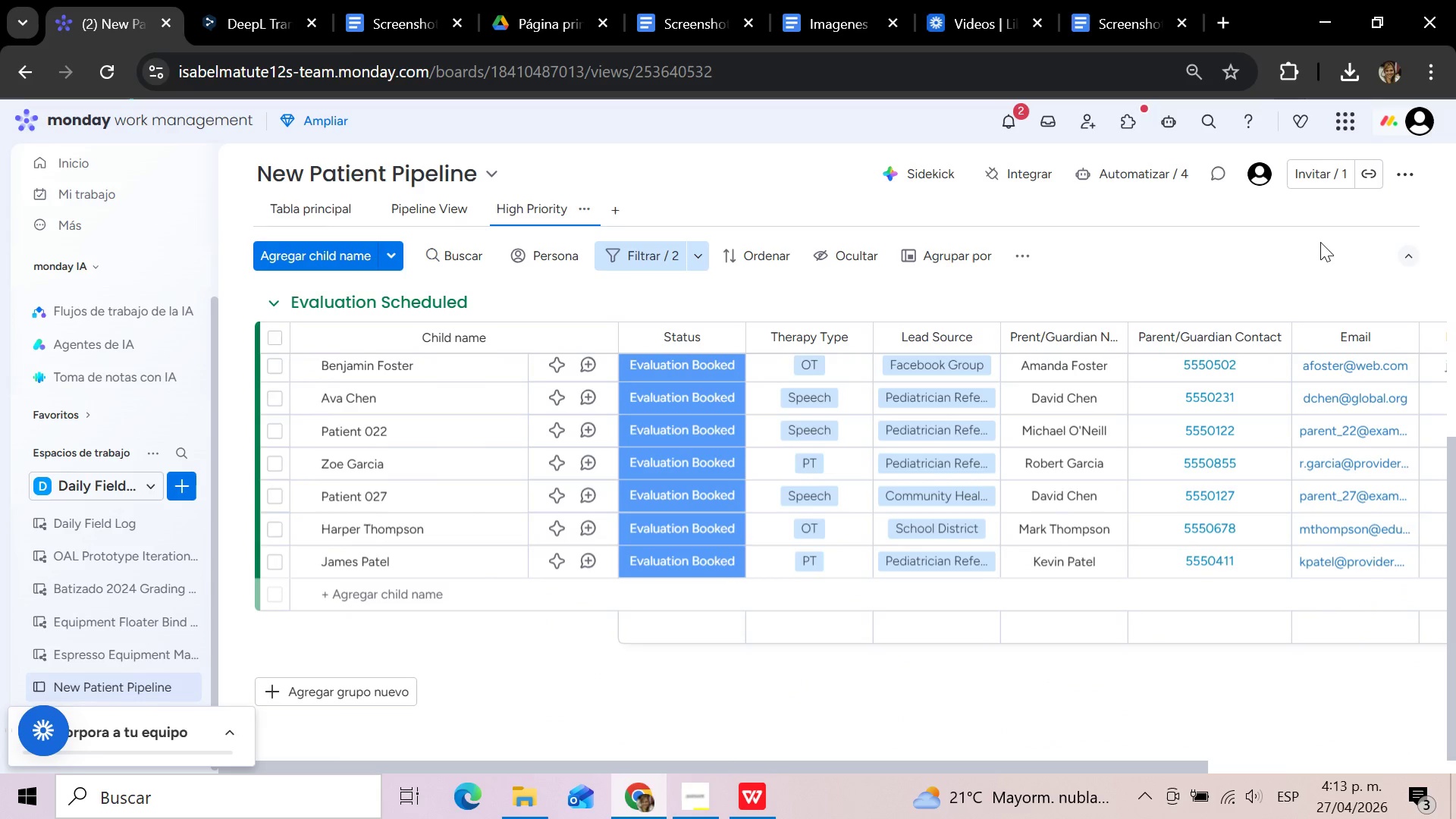 
scroll: coordinate [1320, 242], scroll_direction: up, amount: 4.0
 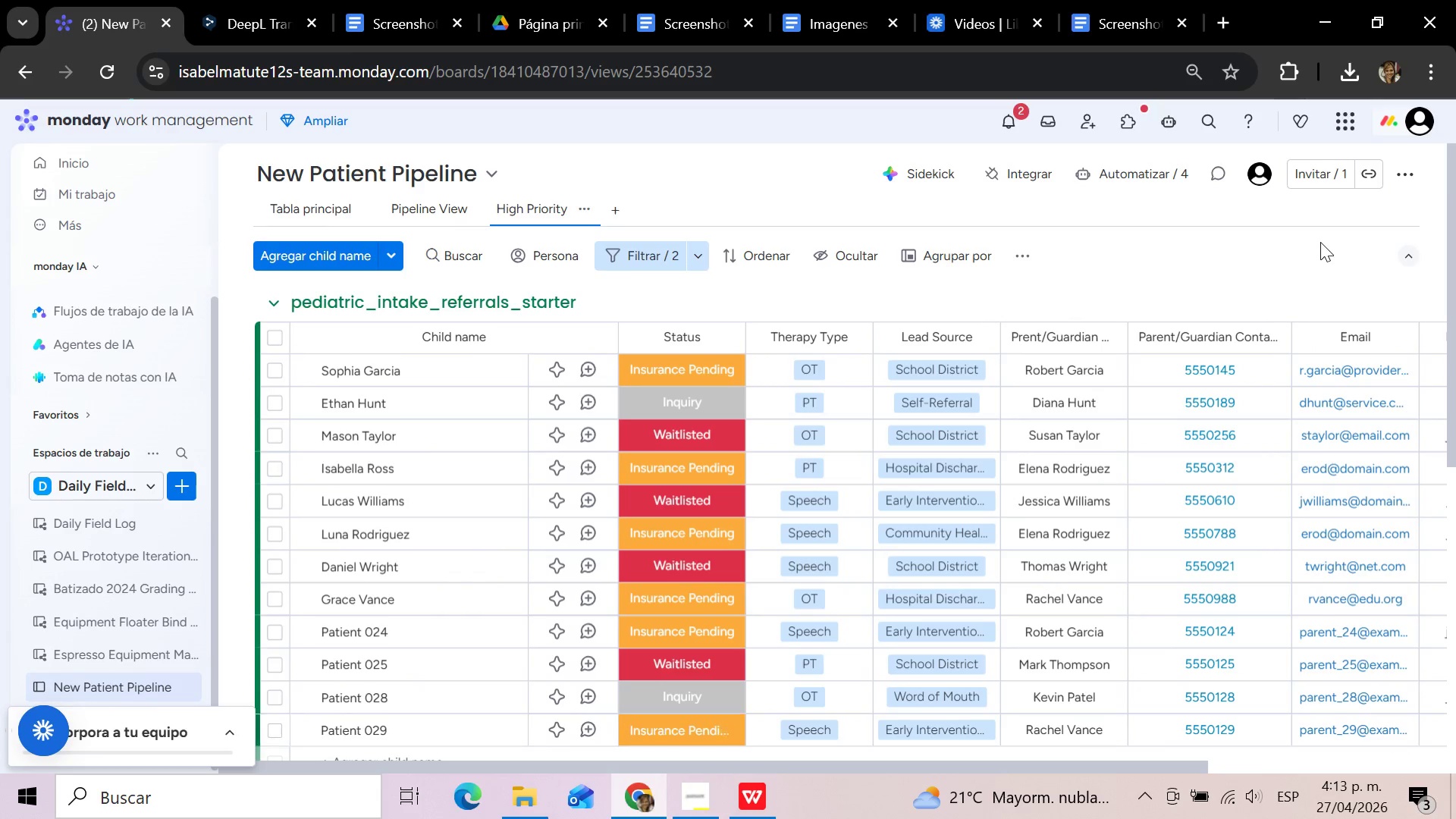 
left_click([300, 205])
 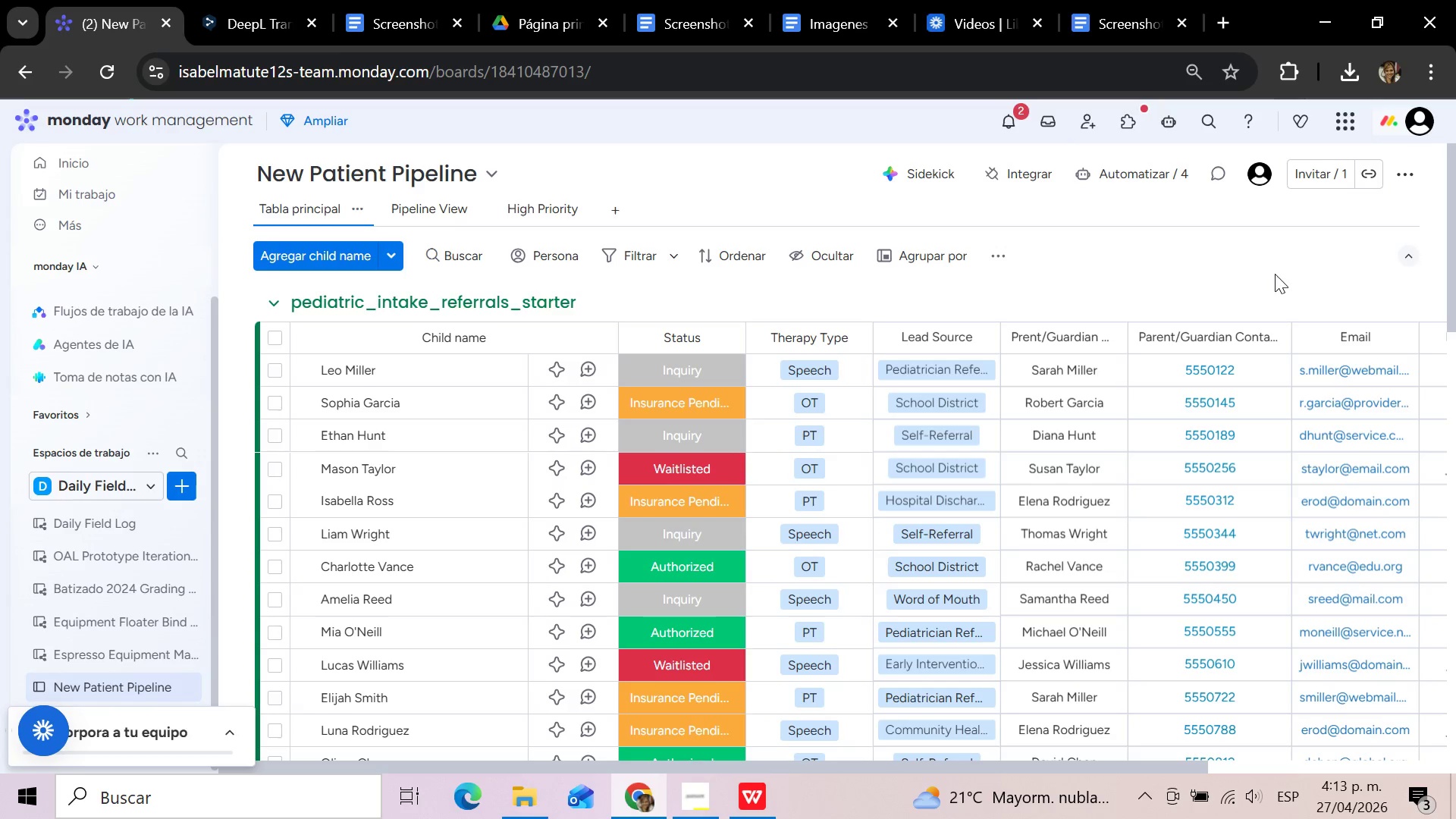 
wait(7.23)
 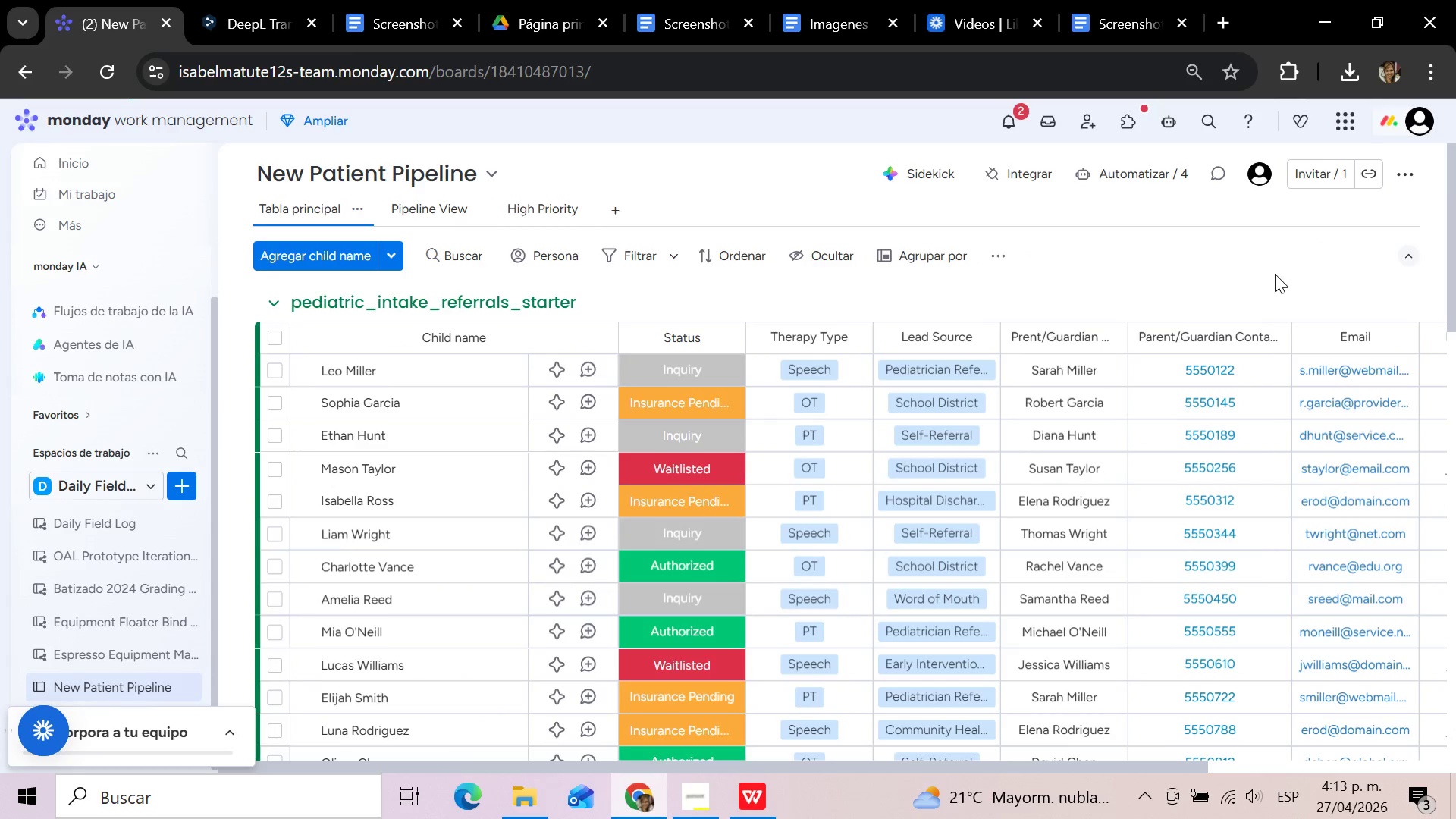 
left_click([544, 210])
 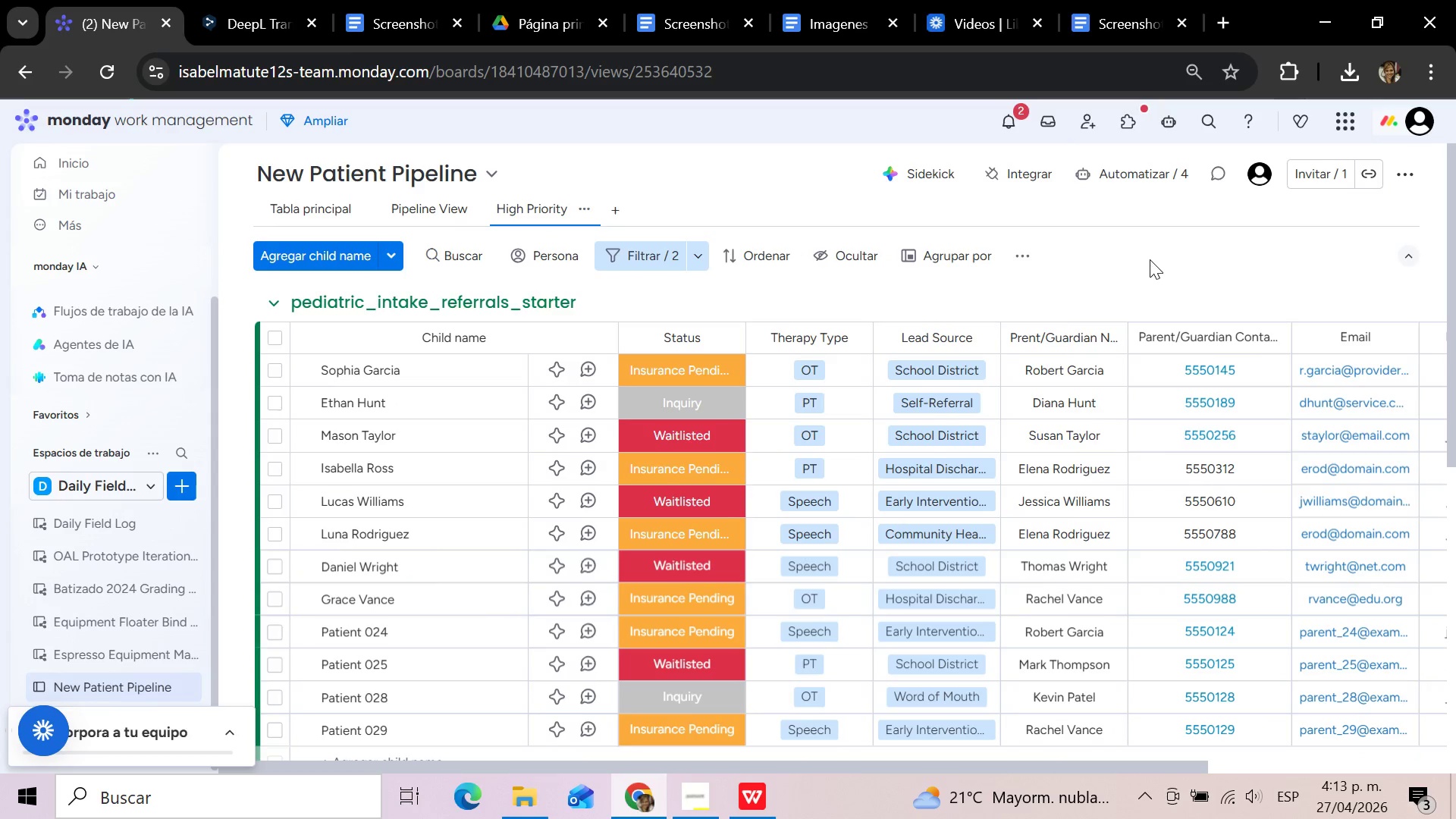 